 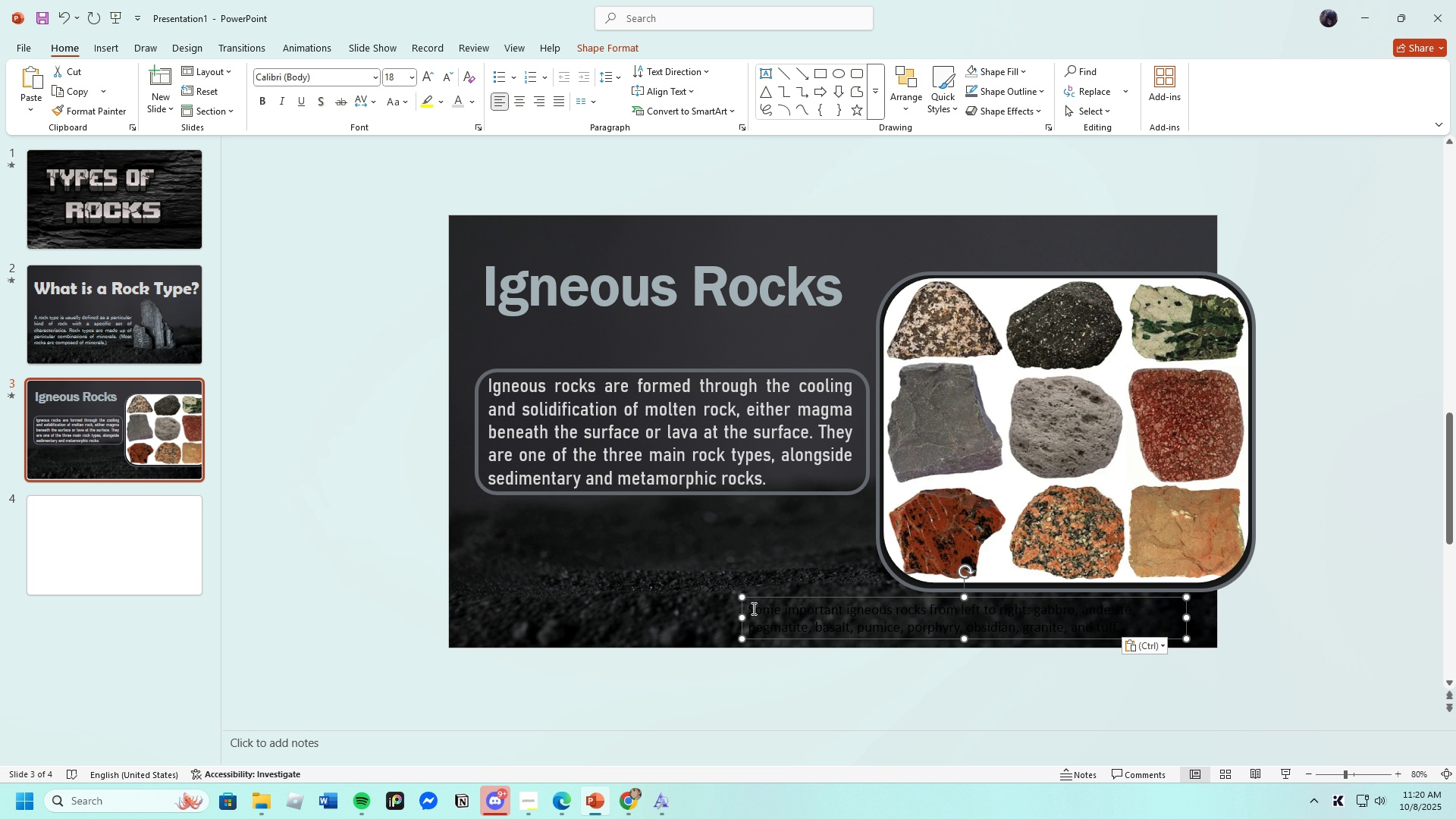 
left_click([374, 80])
 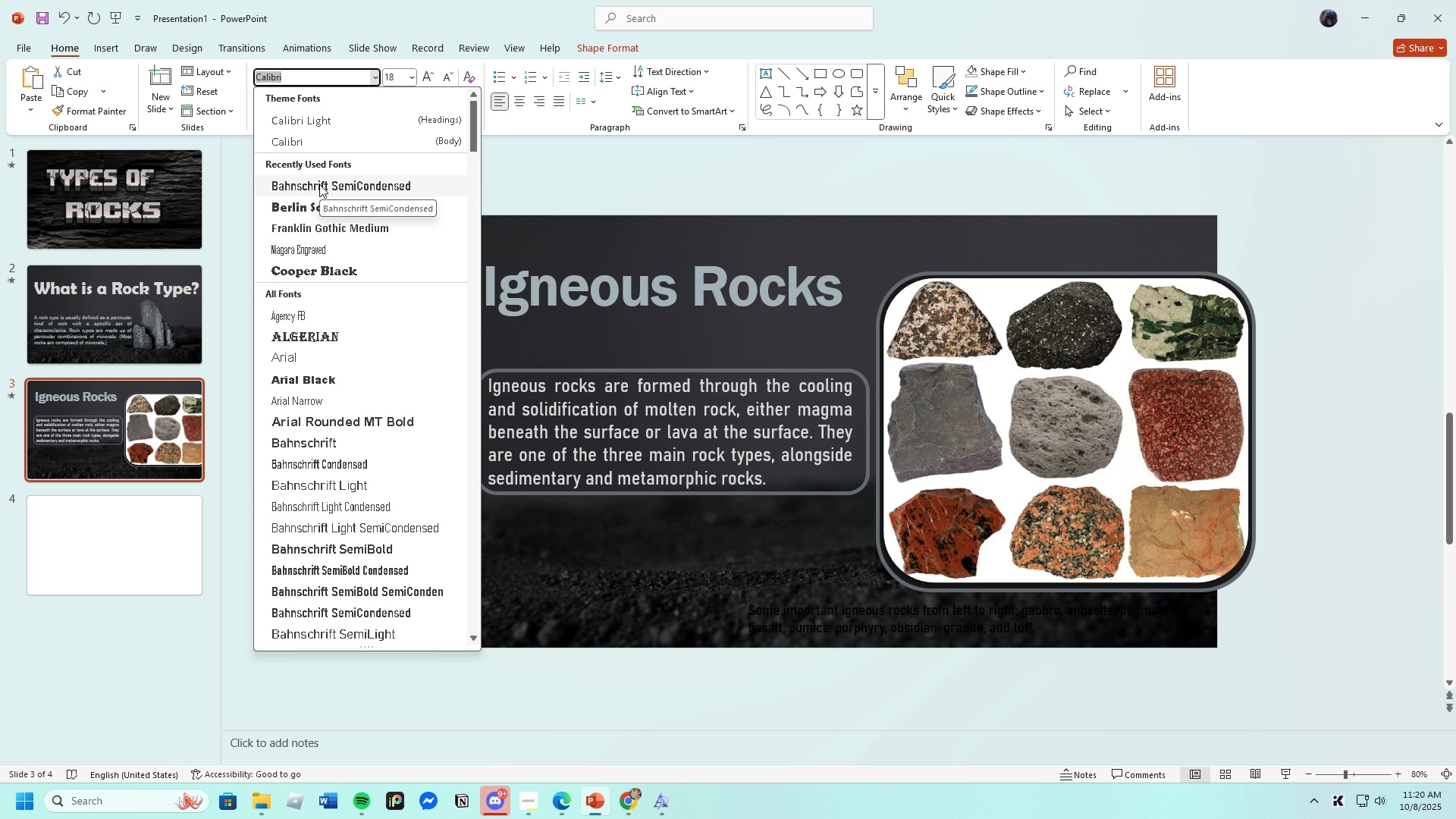 
left_click([319, 184])
 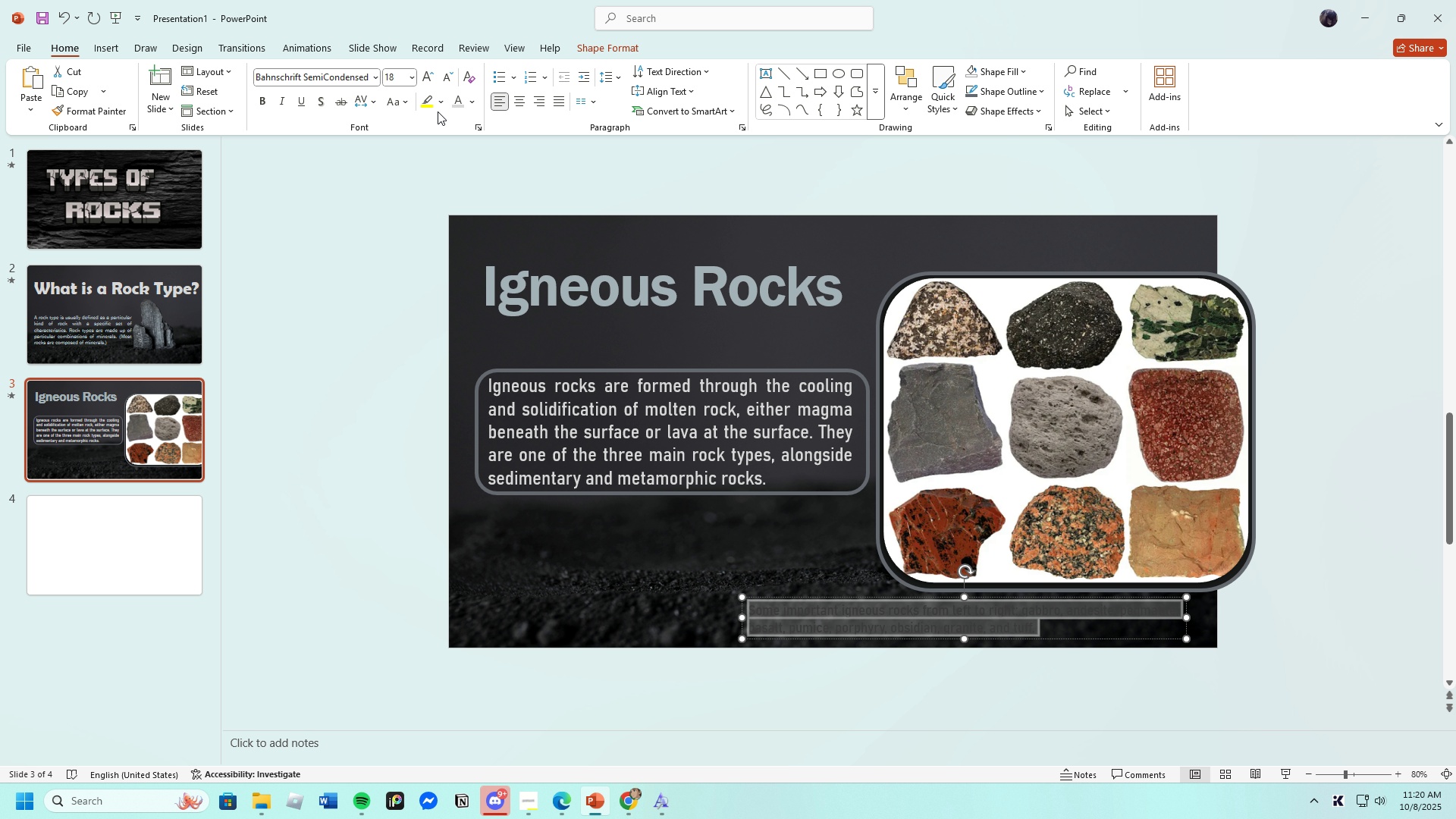 
left_click([458, 102])
 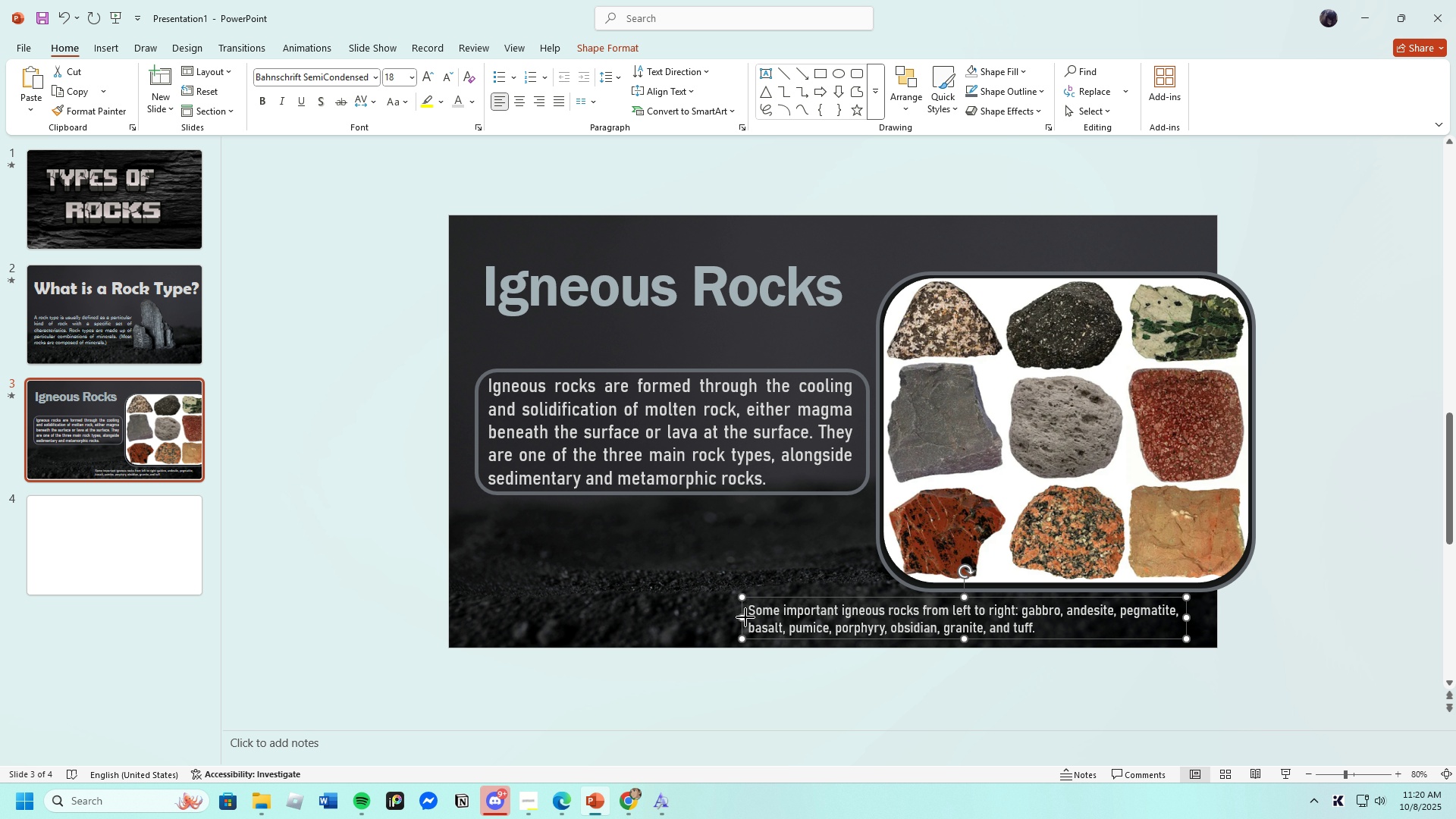 
mouse_move([896, 612])
 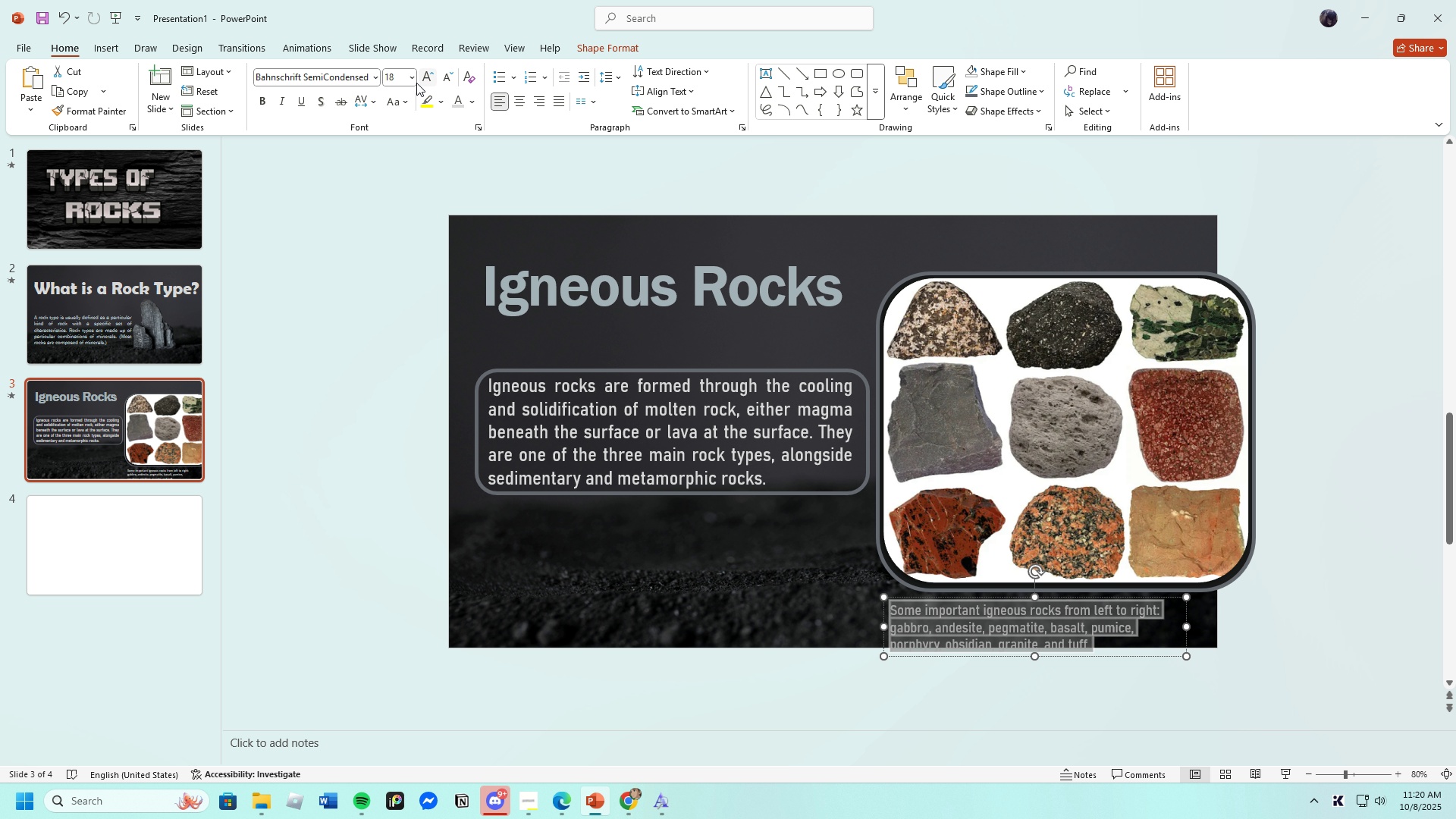 
left_click([450, 73])
 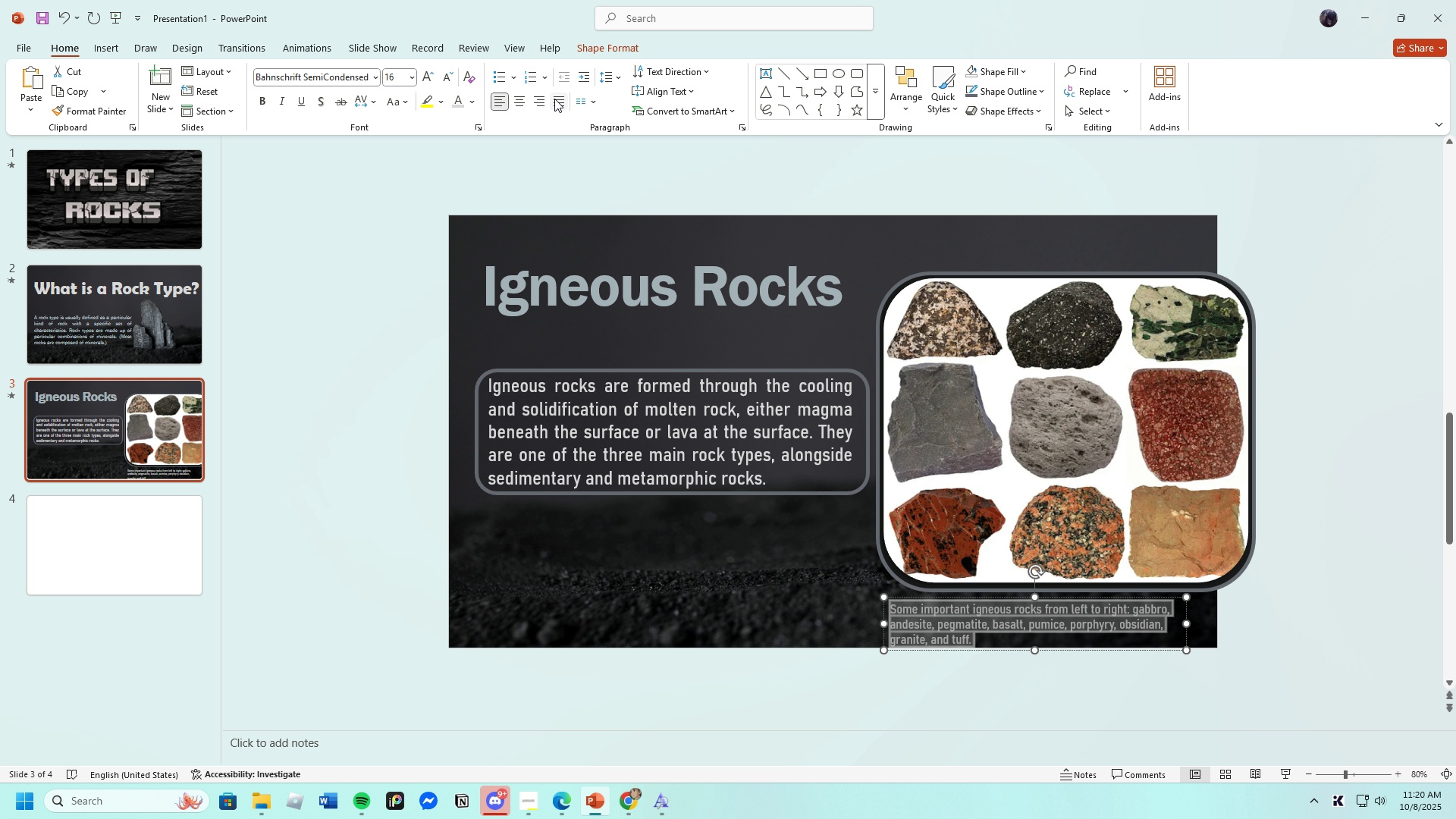 
left_click([557, 97])
 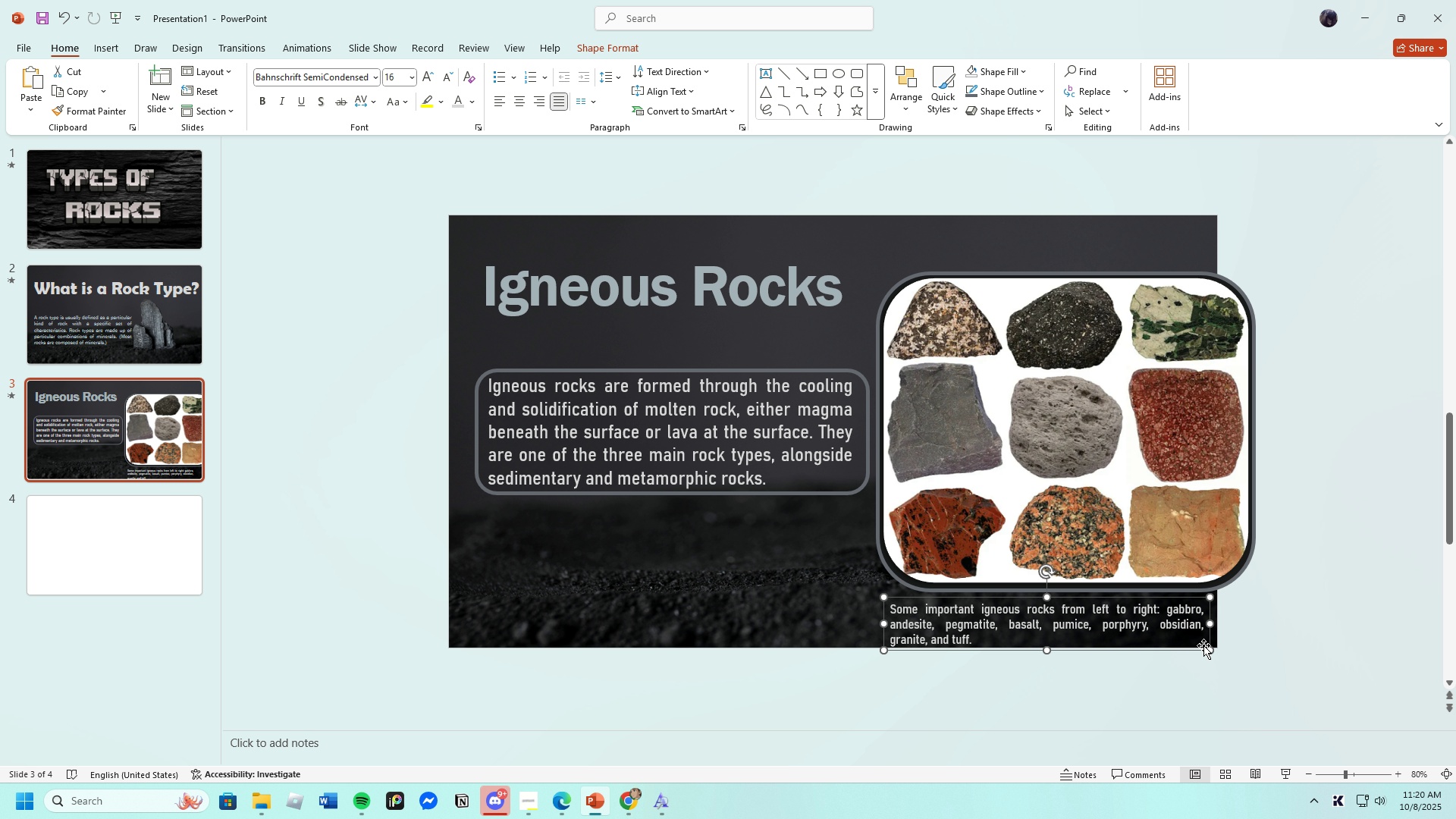 
wait(8.72)
 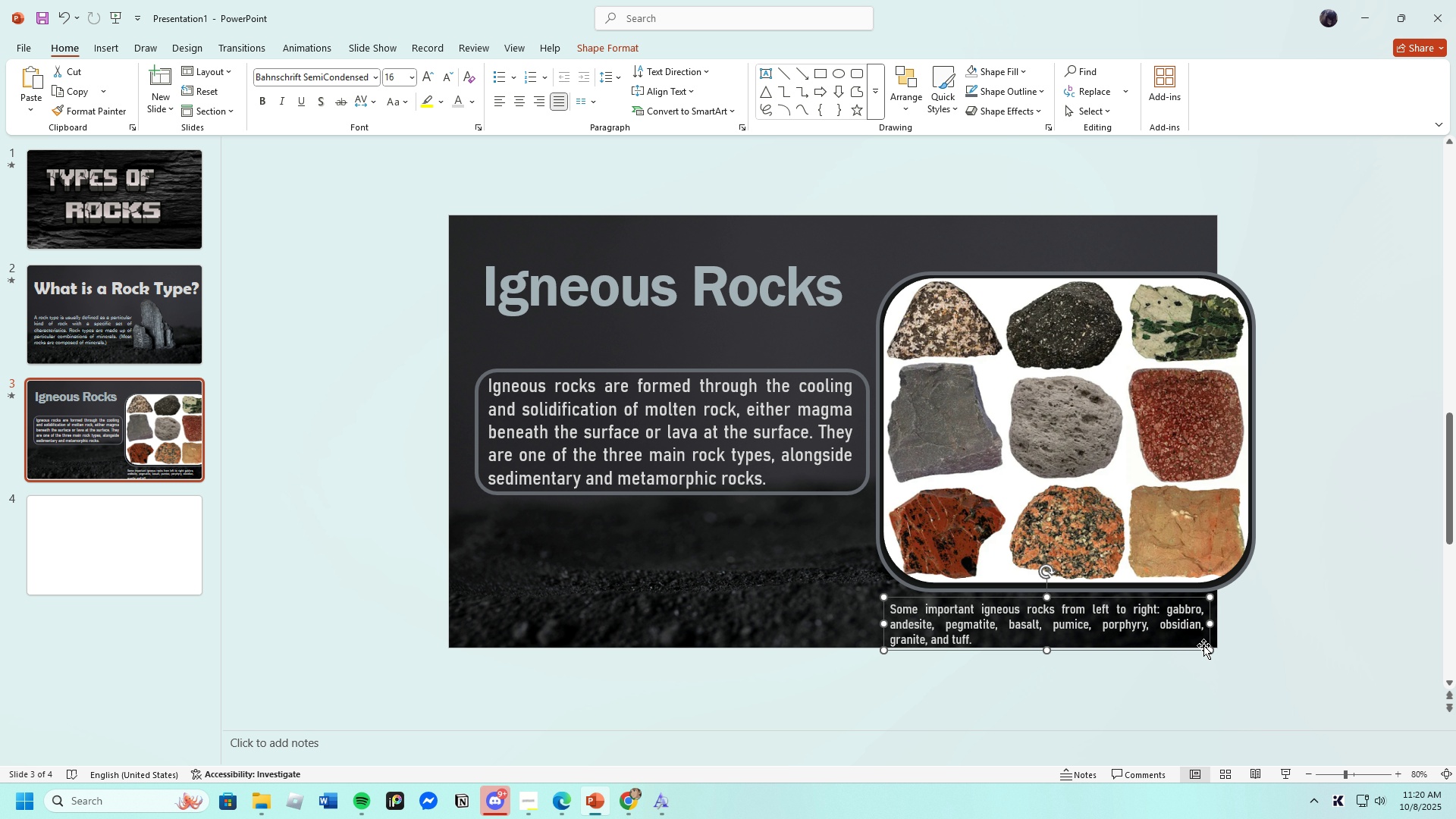 
left_click([447, 76])
 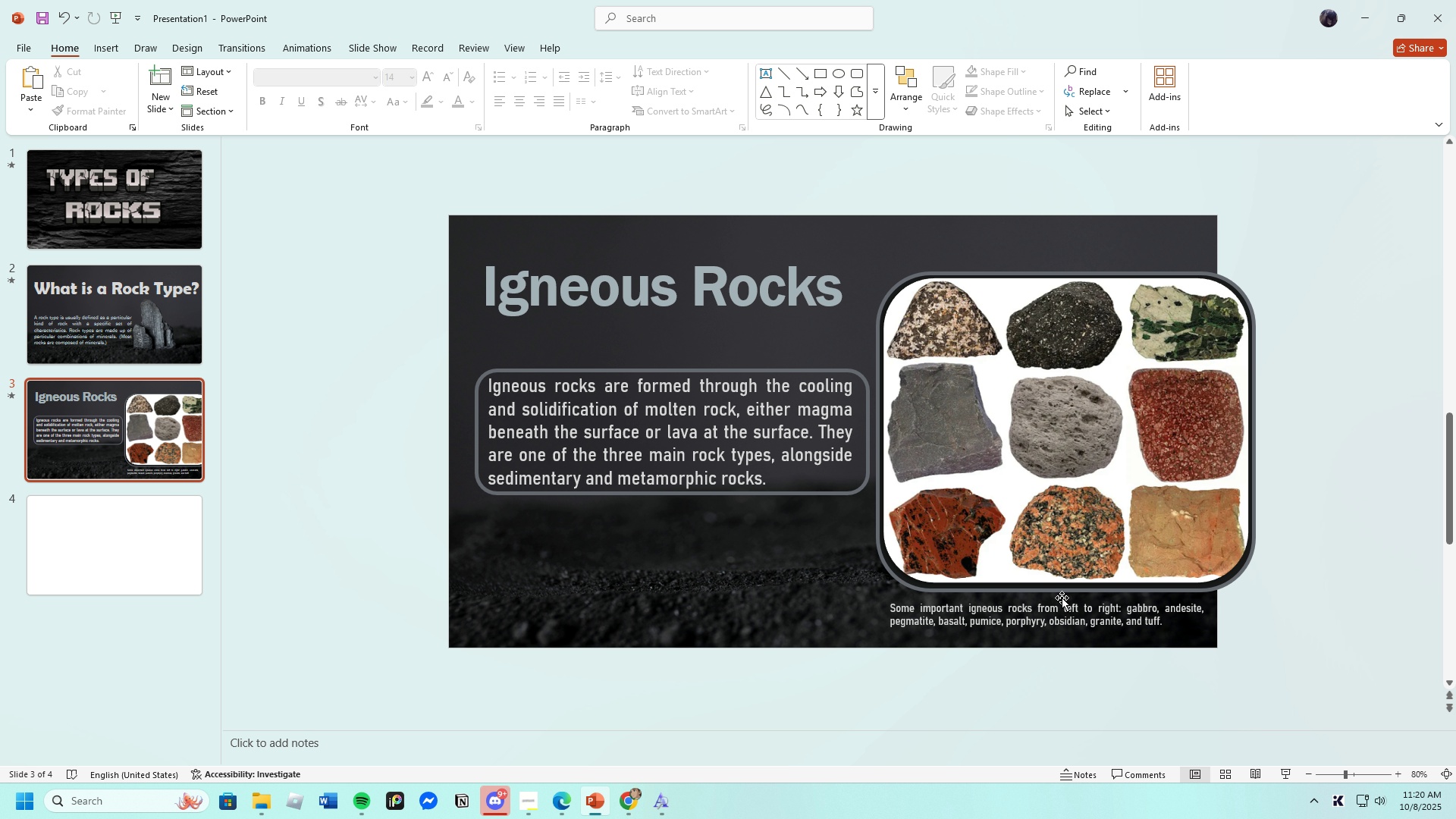 
left_click([1055, 606])
 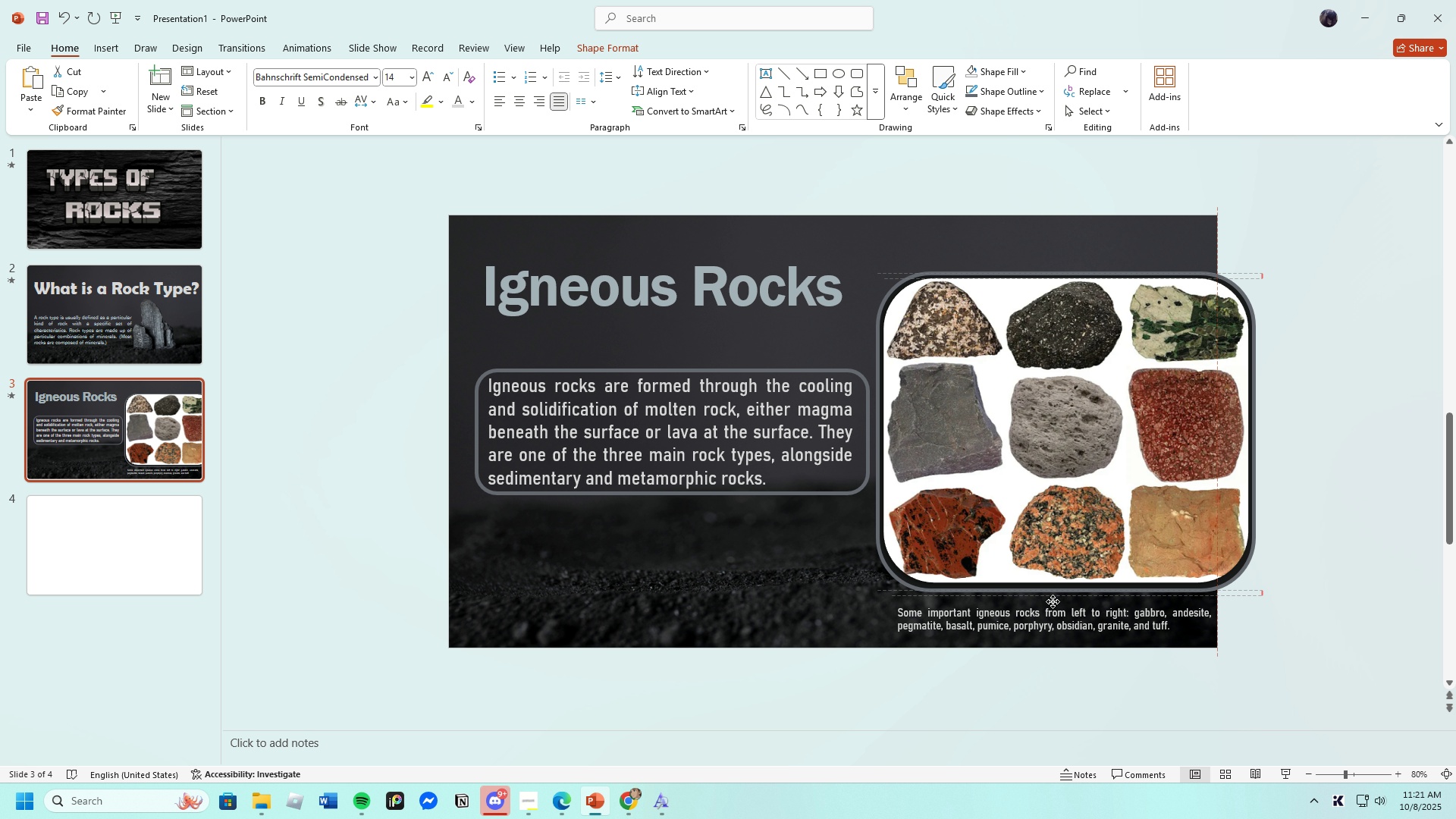 
wait(5.85)
 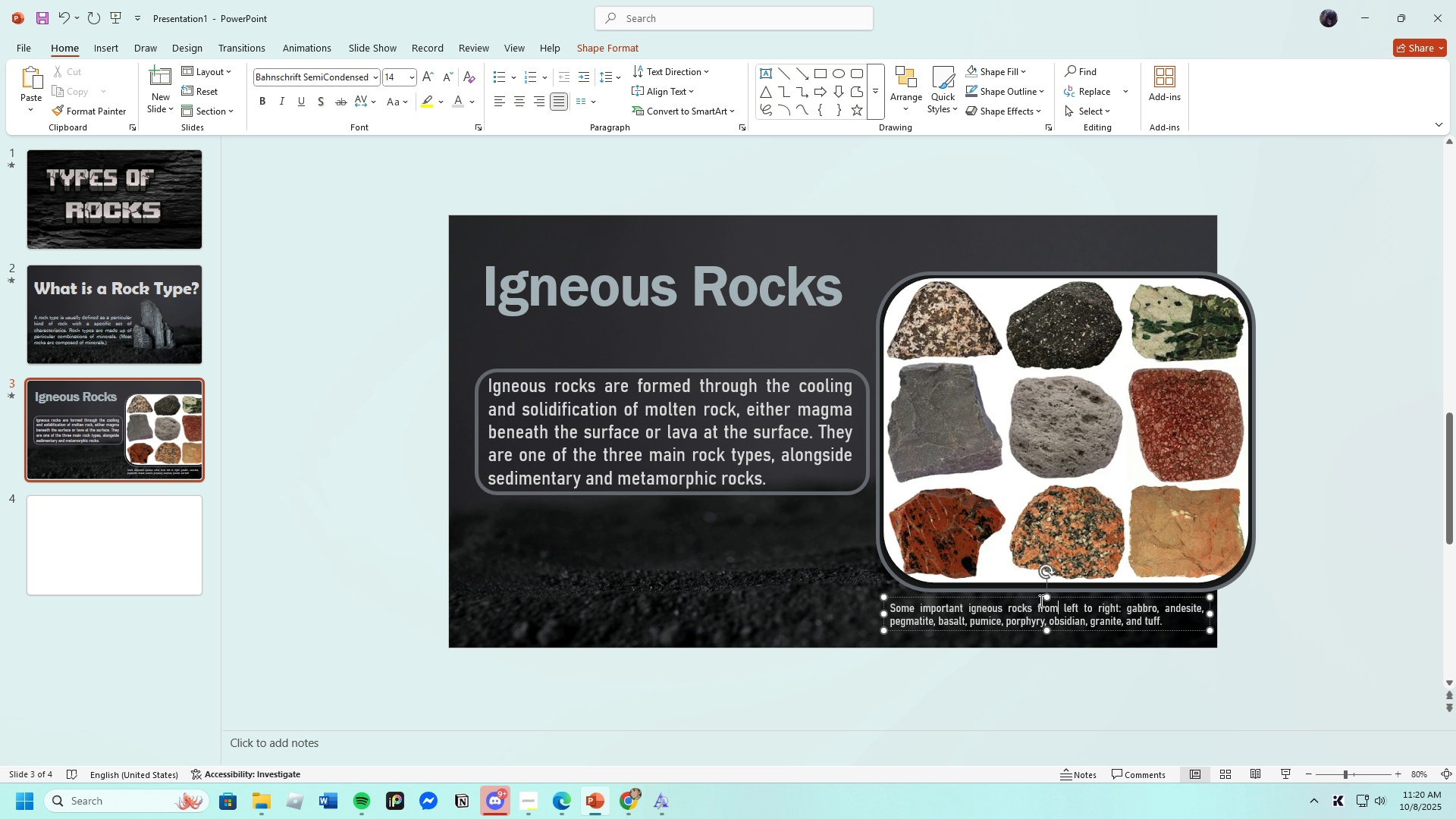 
left_click([1284, 595])
 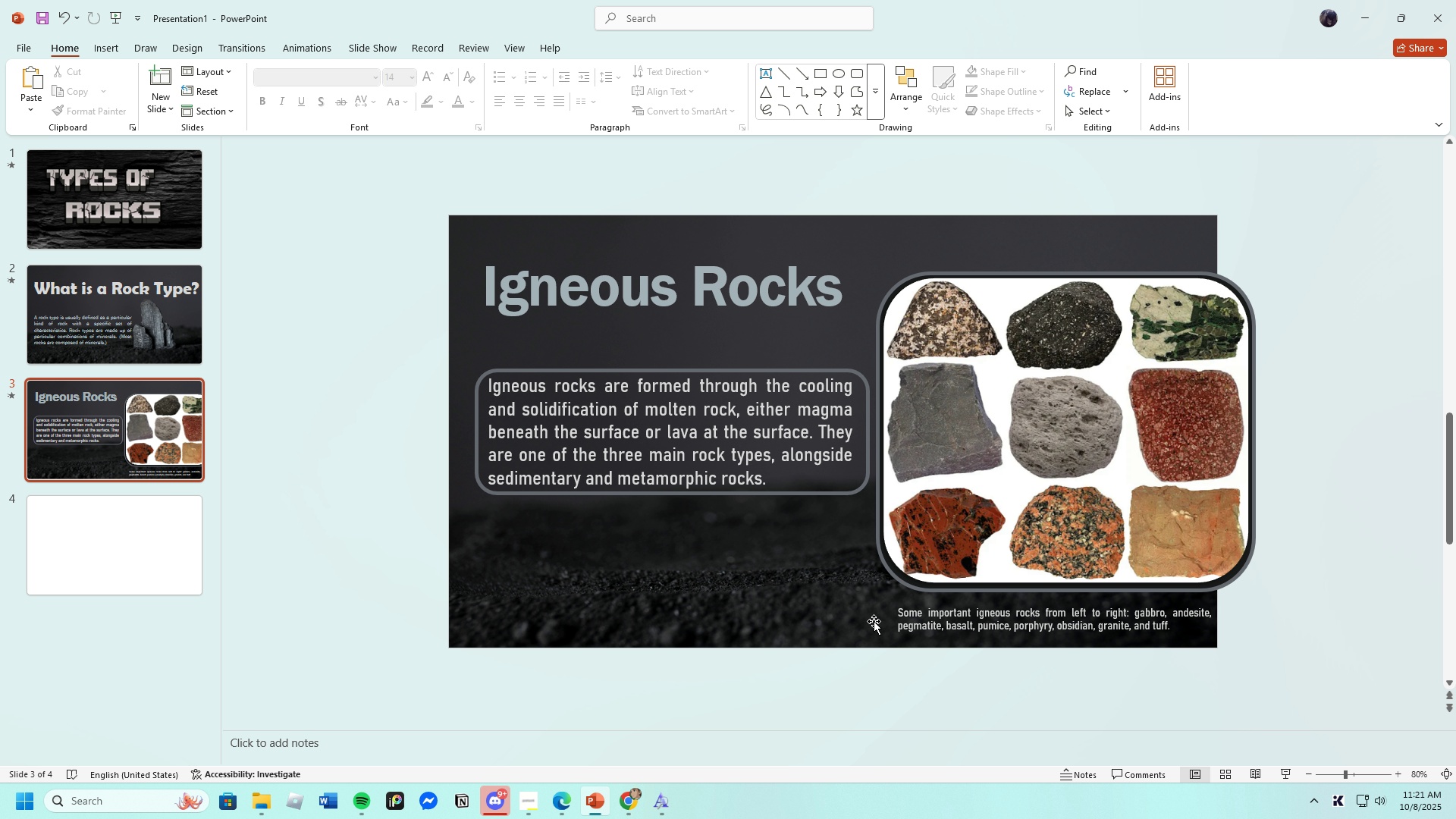 
left_click([905, 624])
 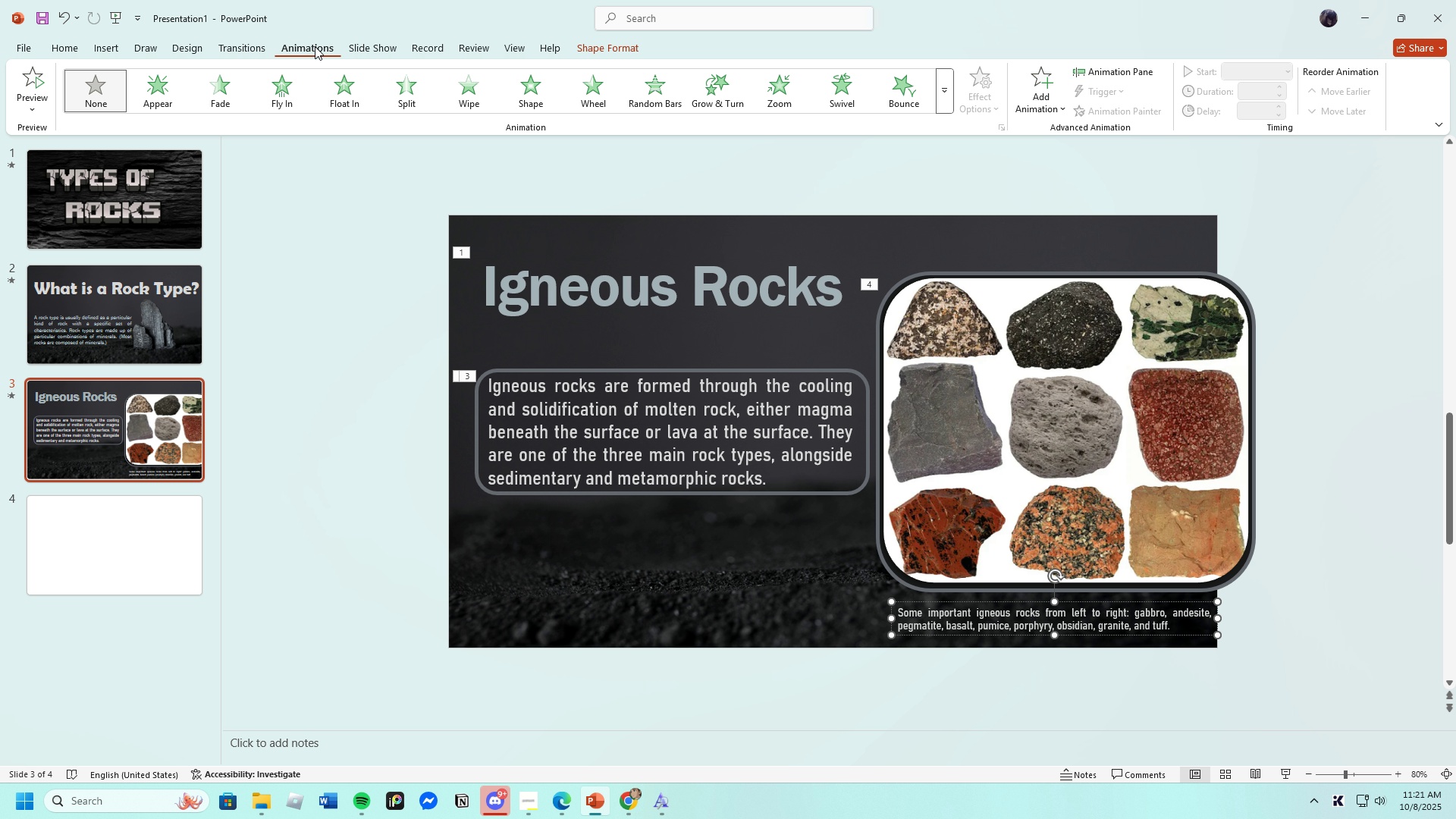 
left_click([343, 83])
 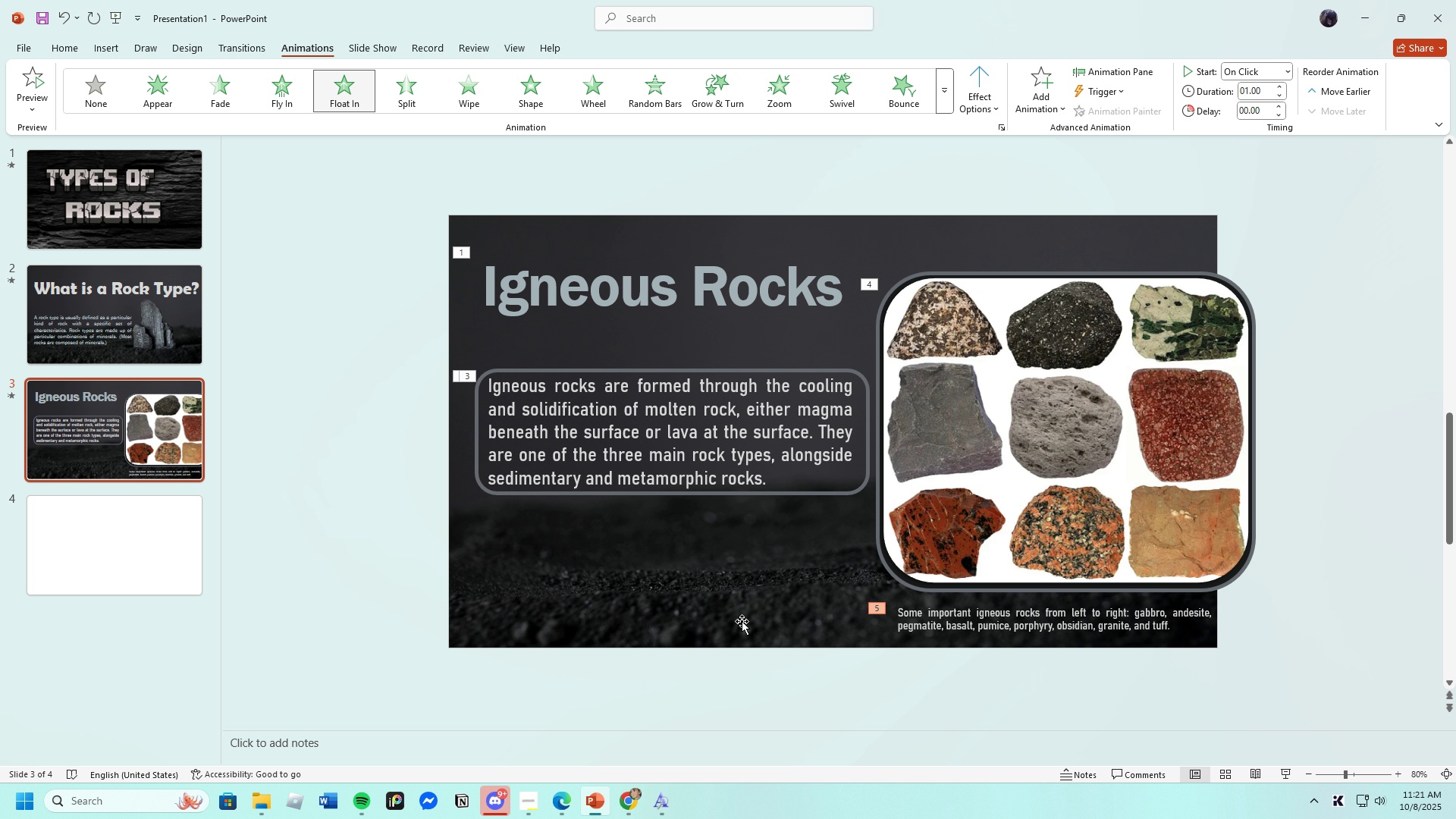 
left_click([778, 699])
 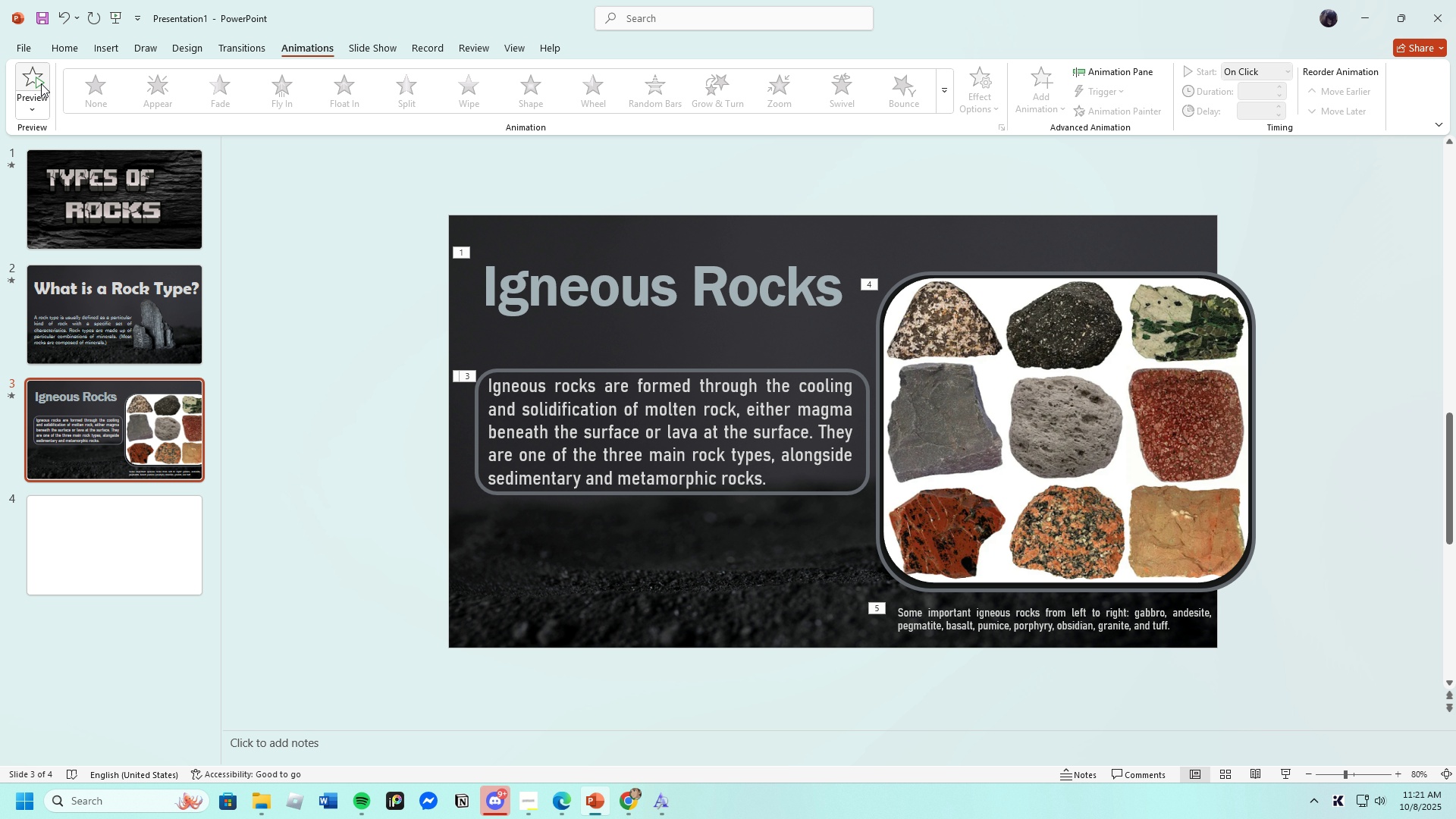 
left_click([36, 78])
 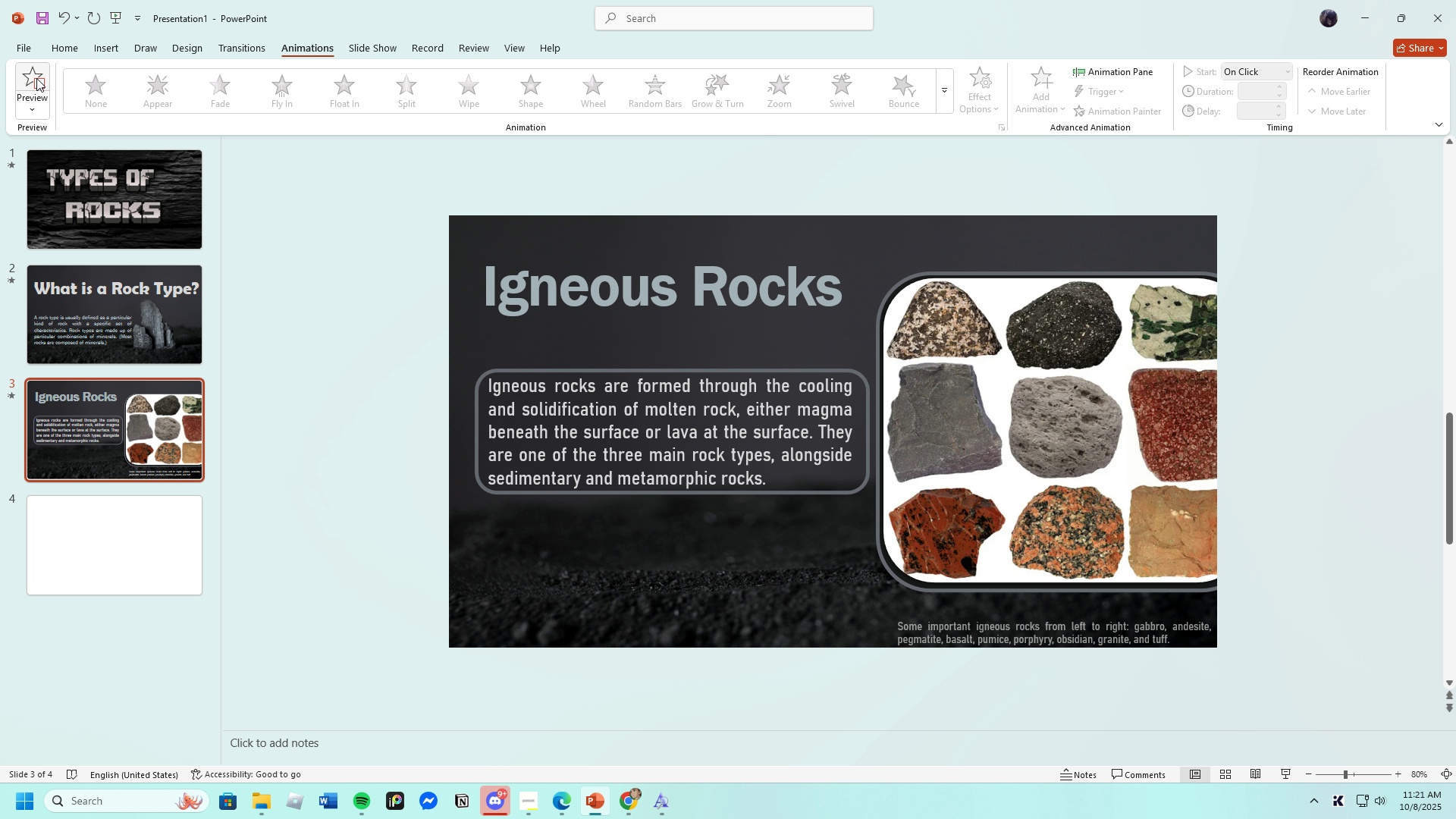 
wait(9.46)
 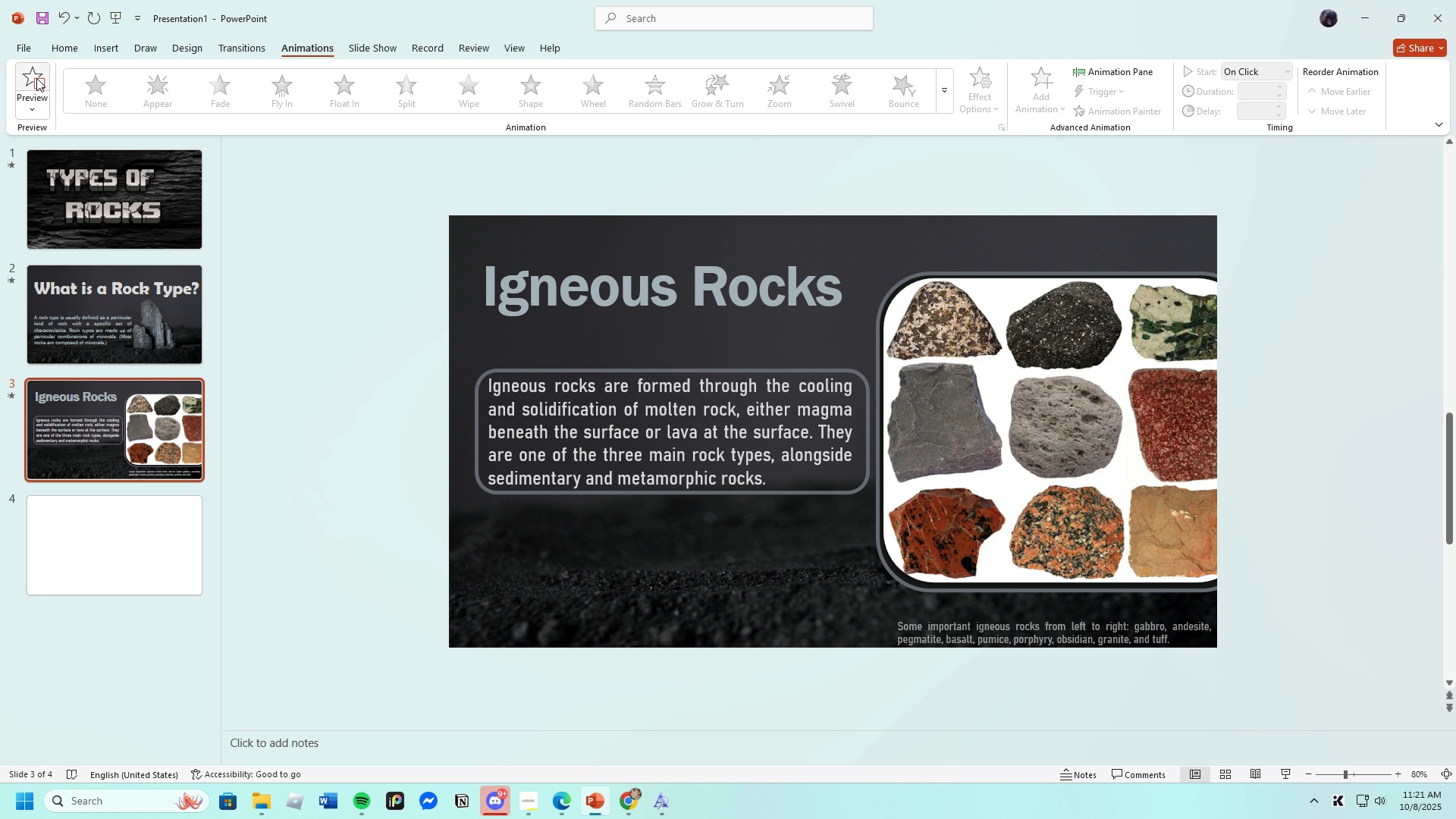 
left_click([89, 560])
 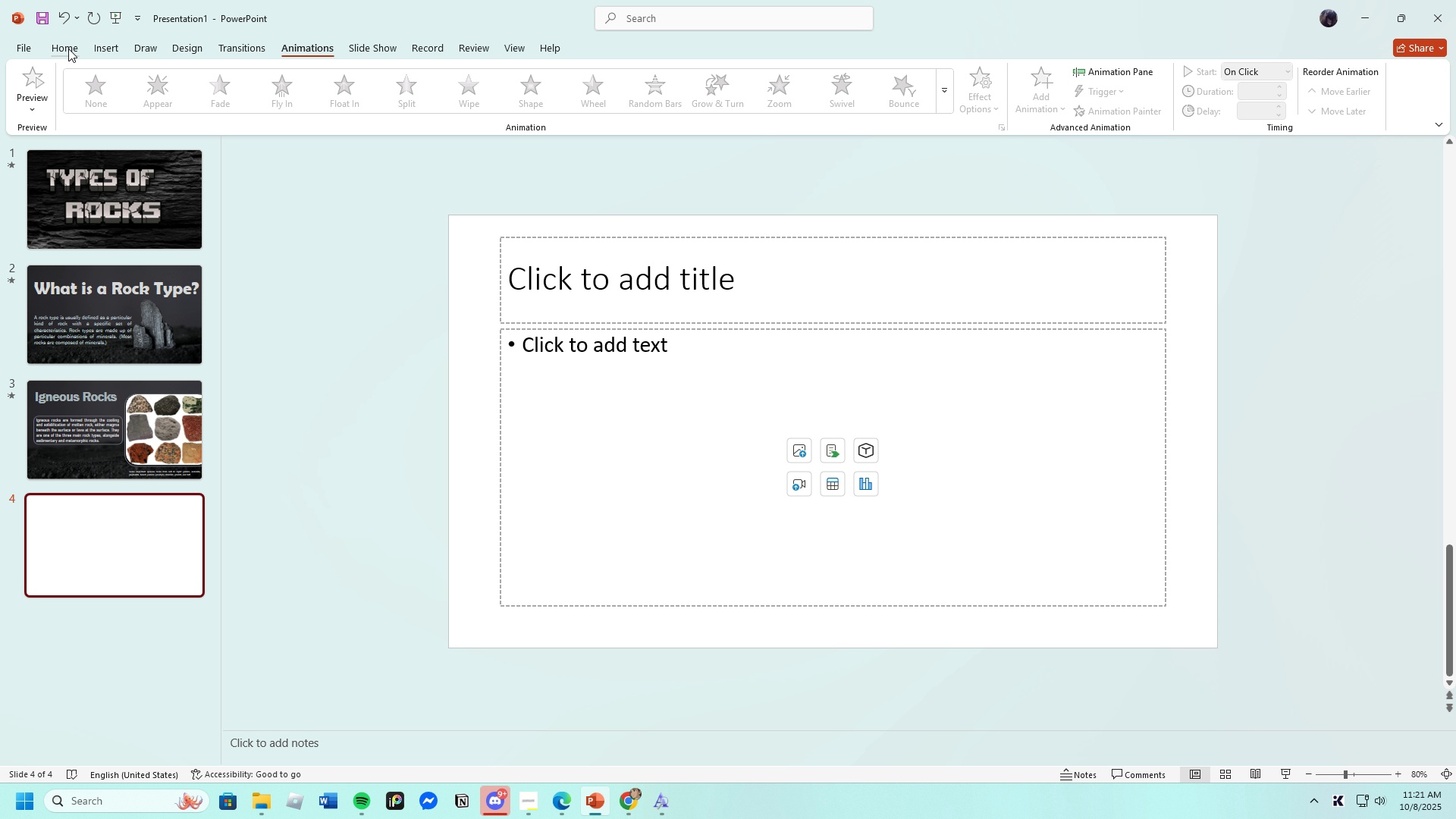 
left_click([63, 50])
 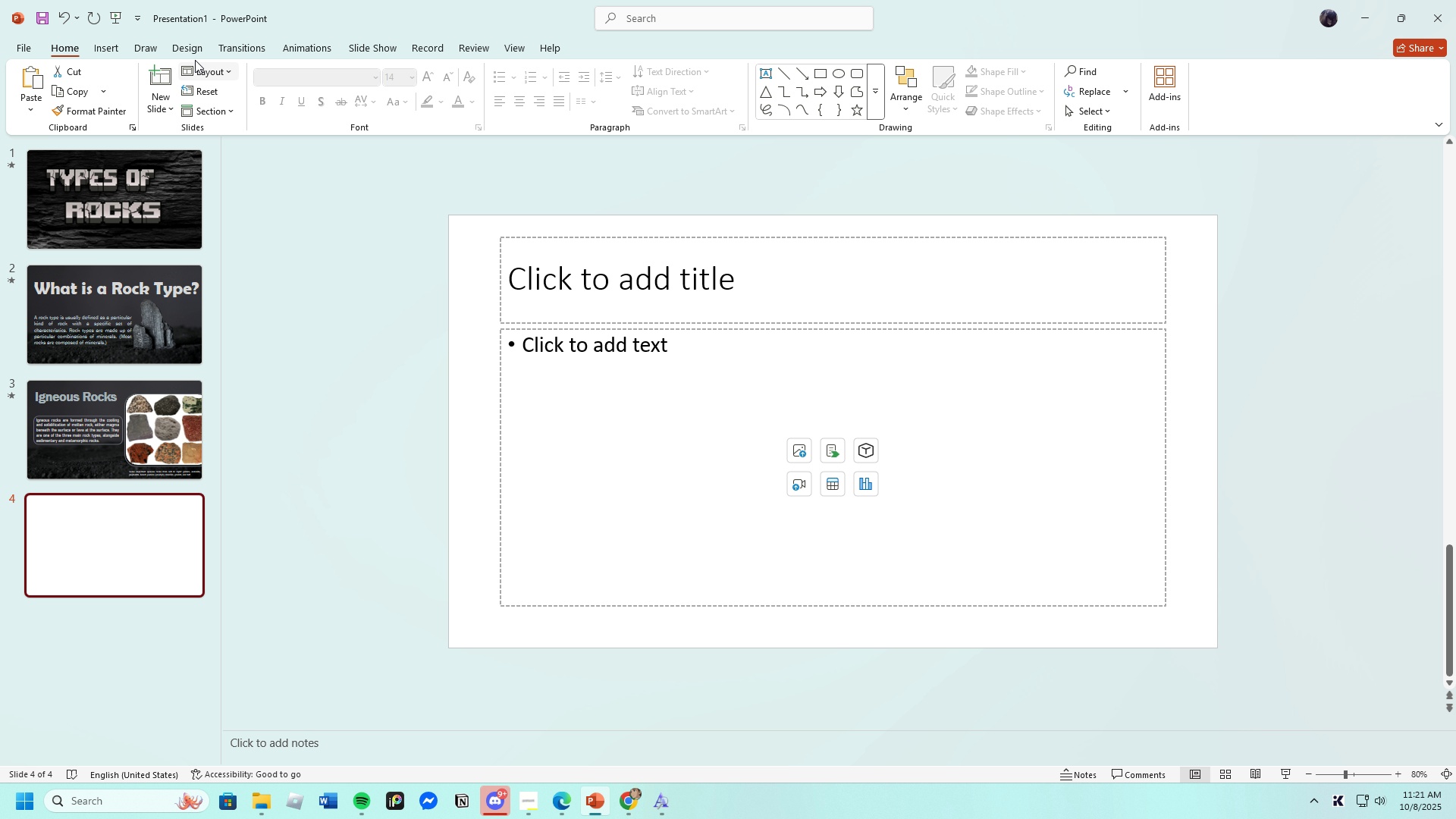 
left_click([103, 46])
 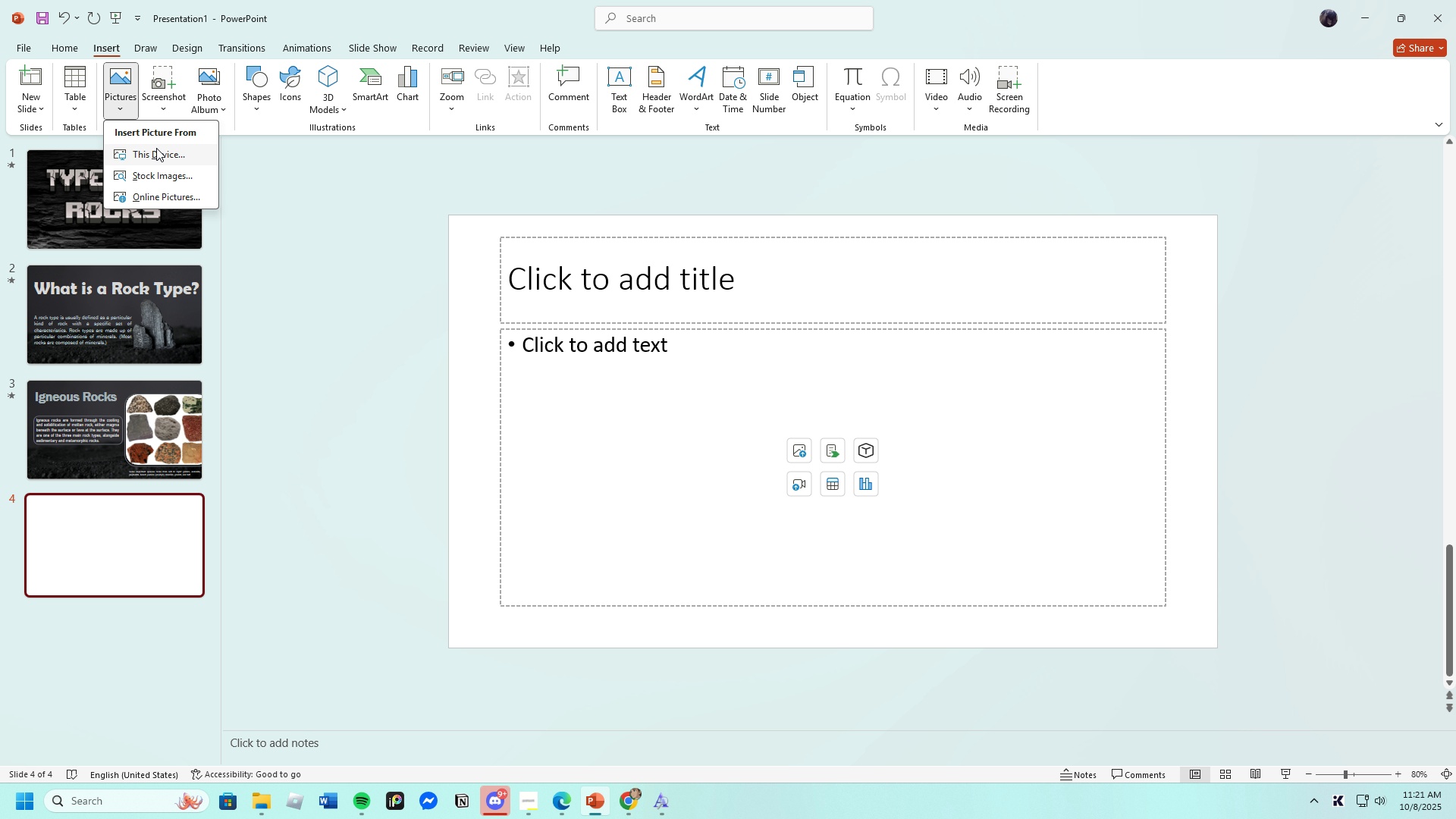 
left_click([156, 148])
 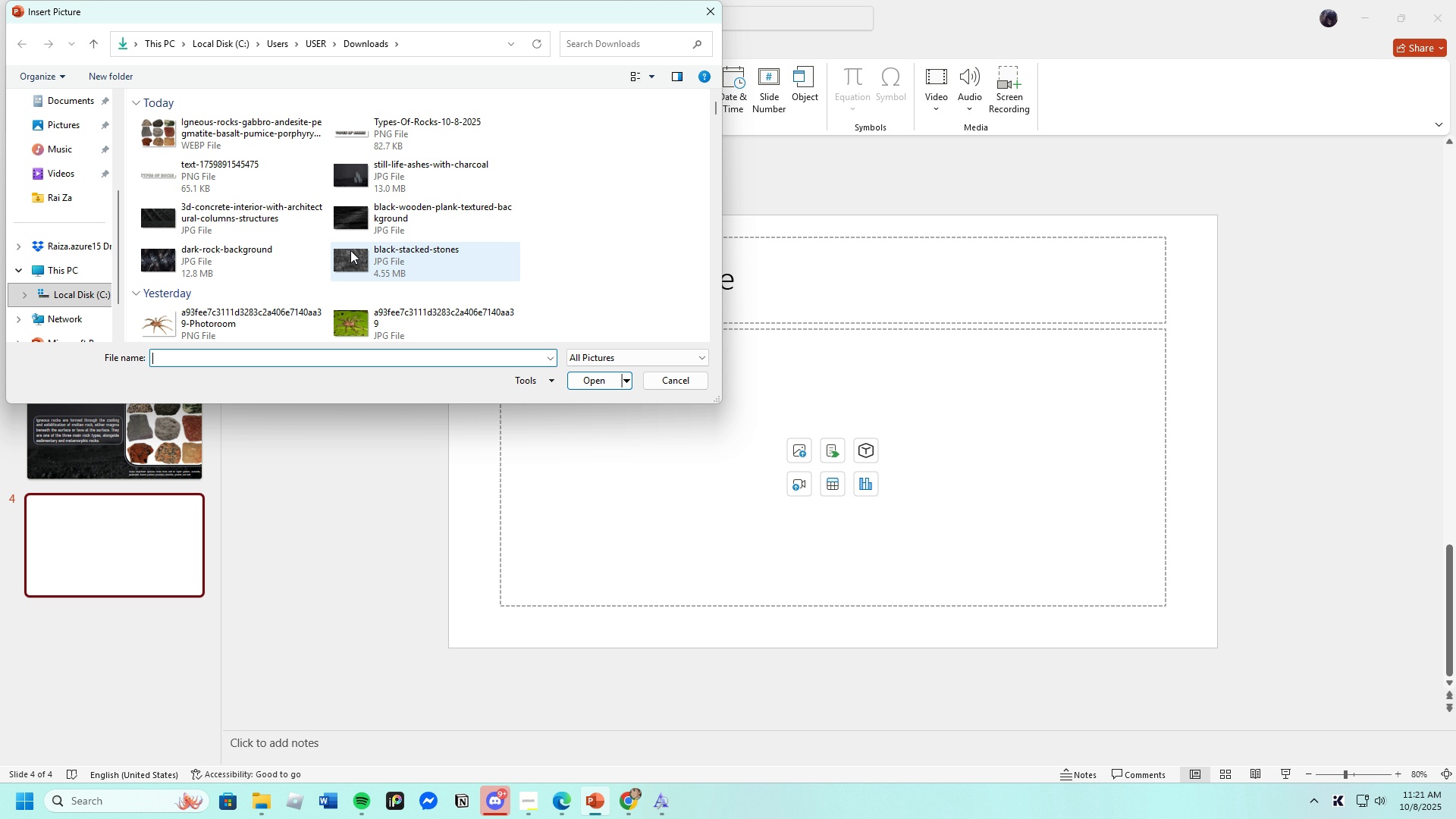 
left_click([362, 165])
 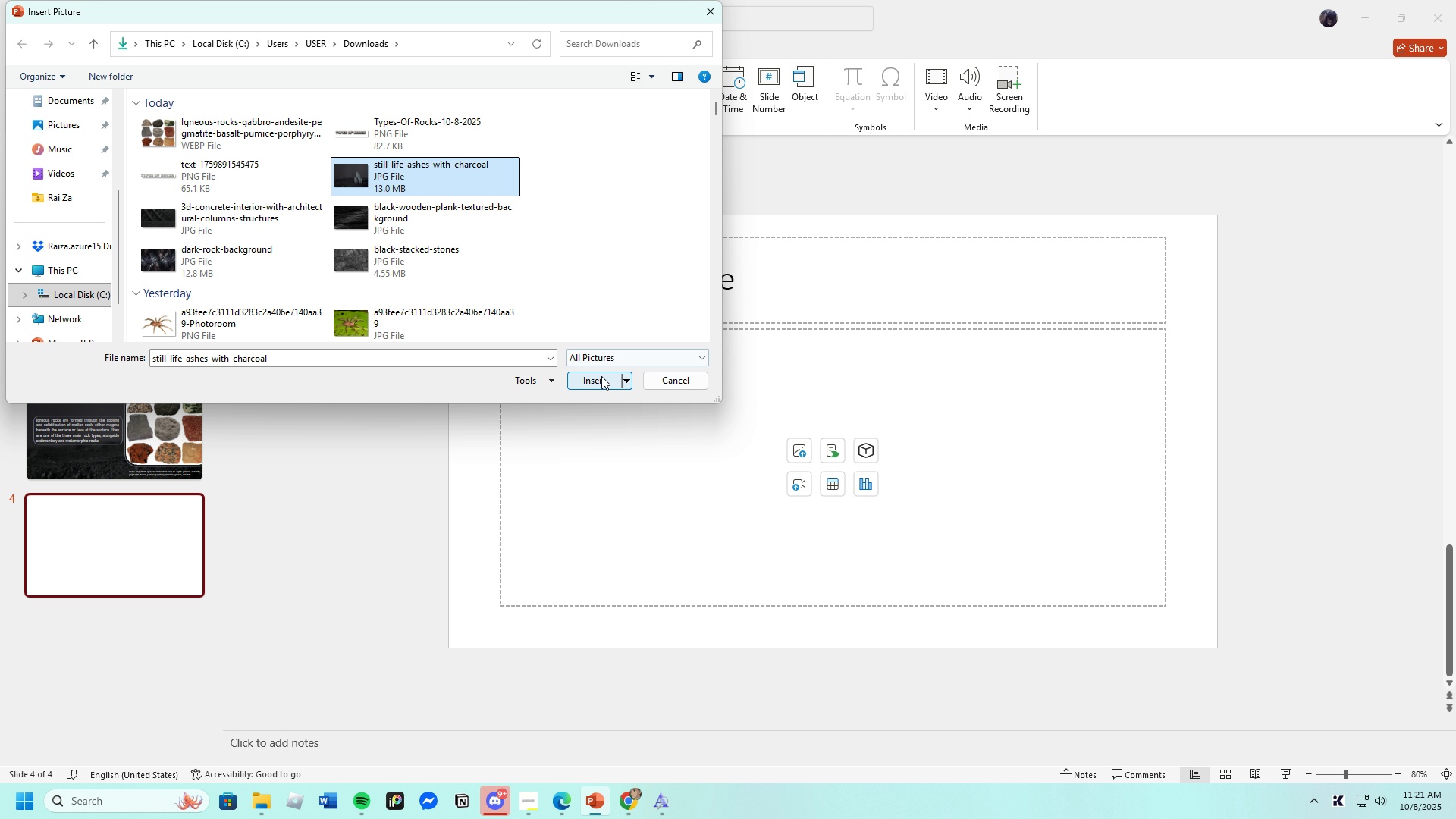 
left_click([601, 376])
 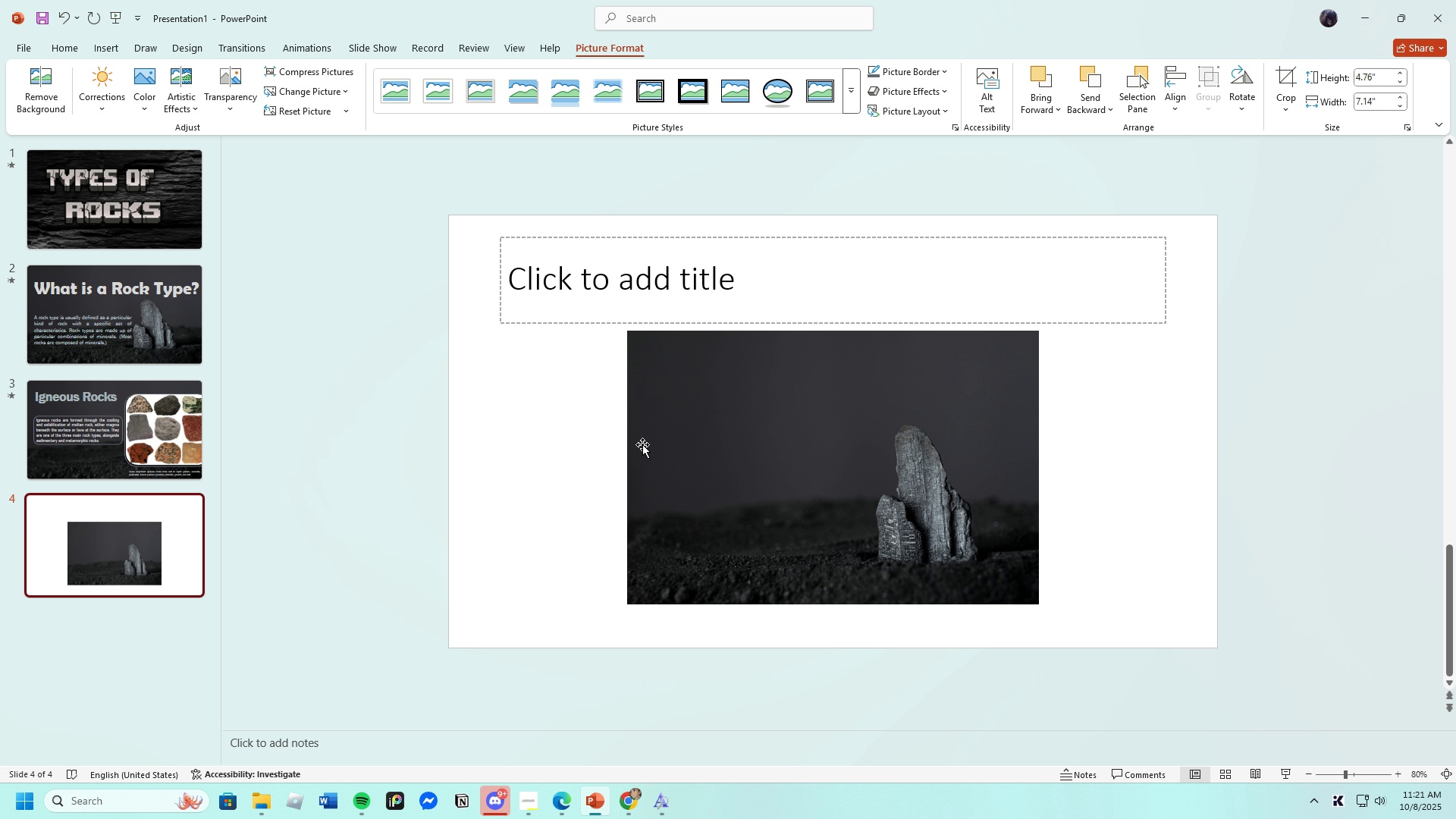 
left_click([641, 444])
 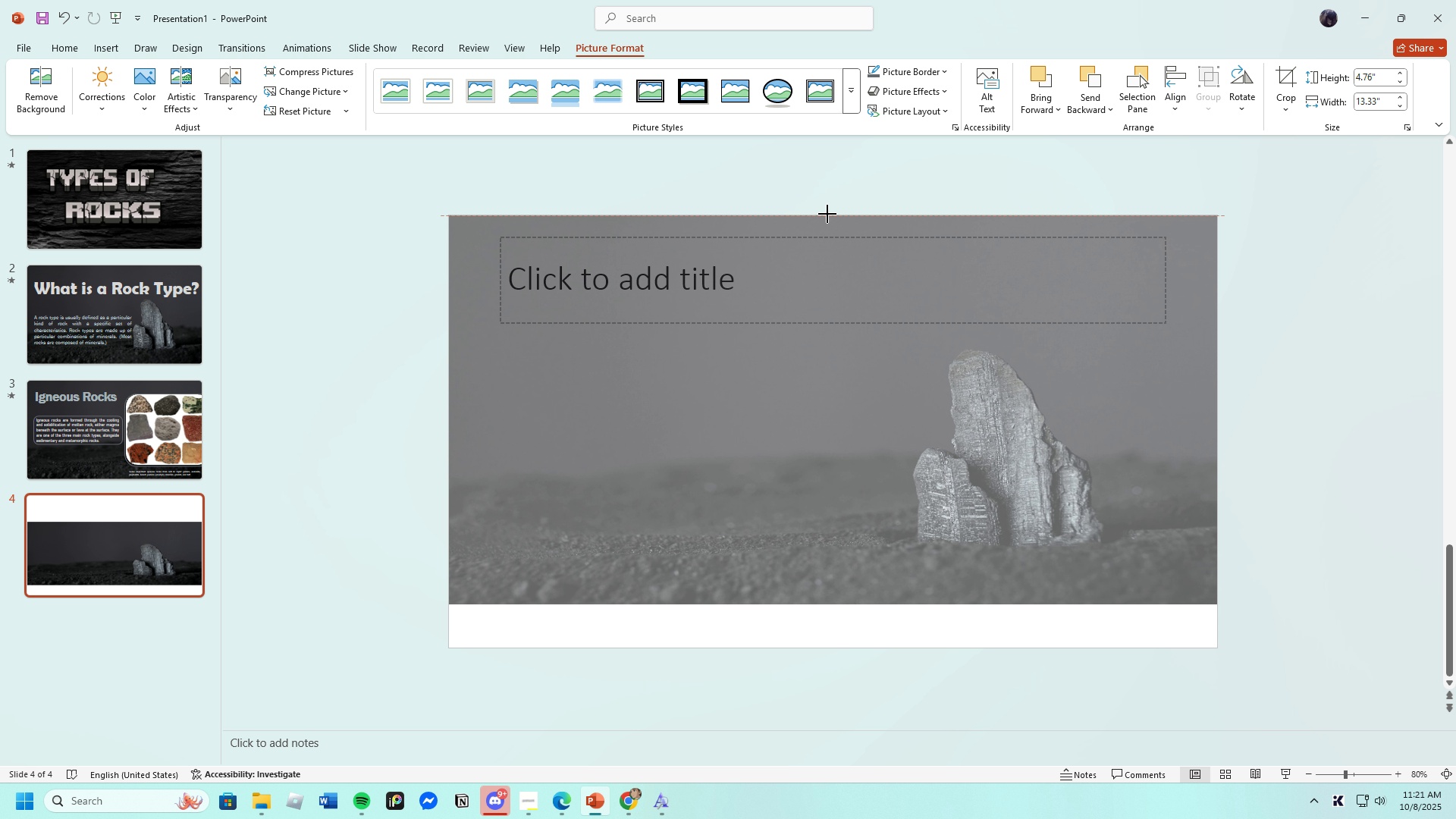 
wait(11.72)
 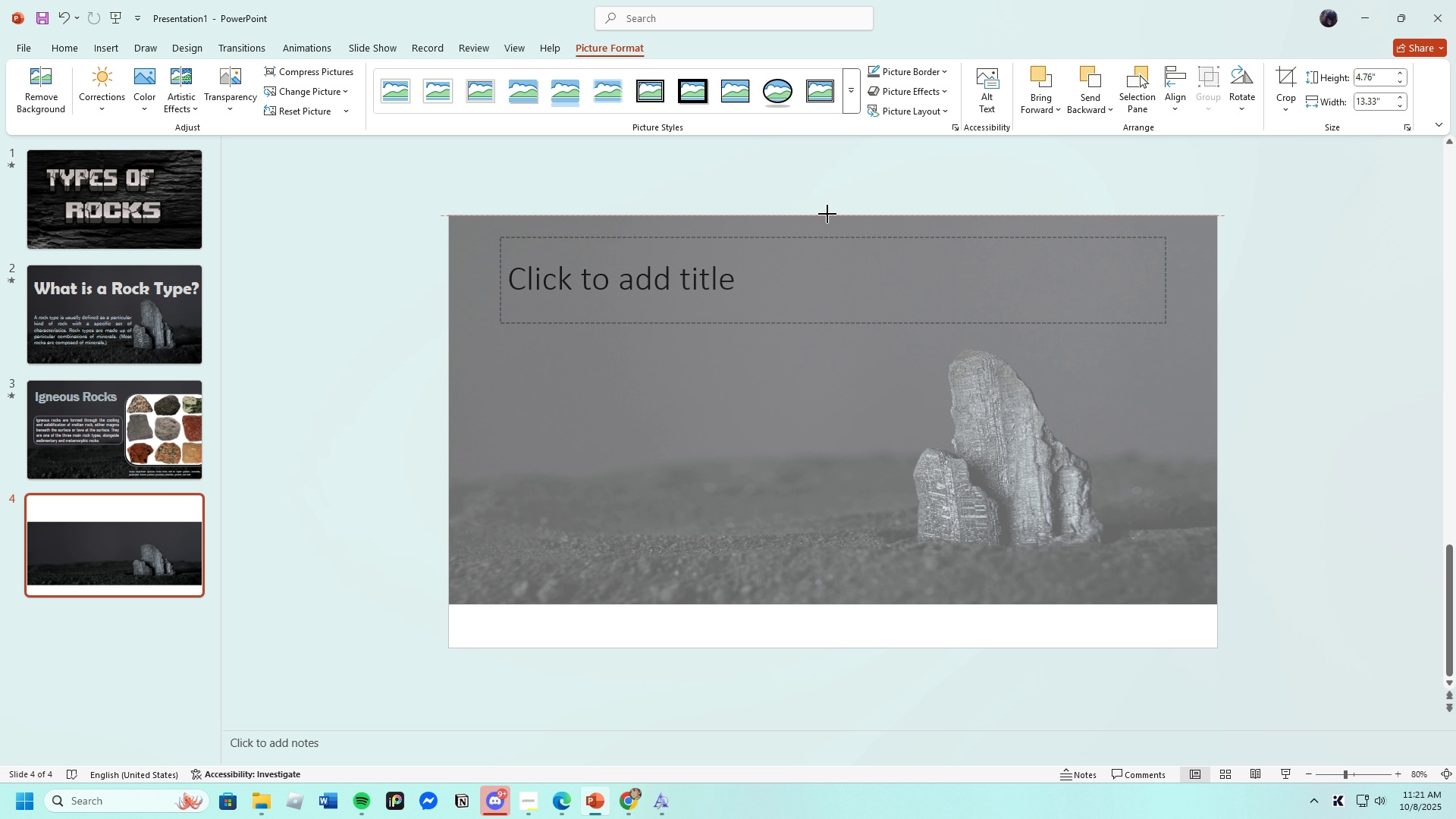 
left_click([428, 444])
 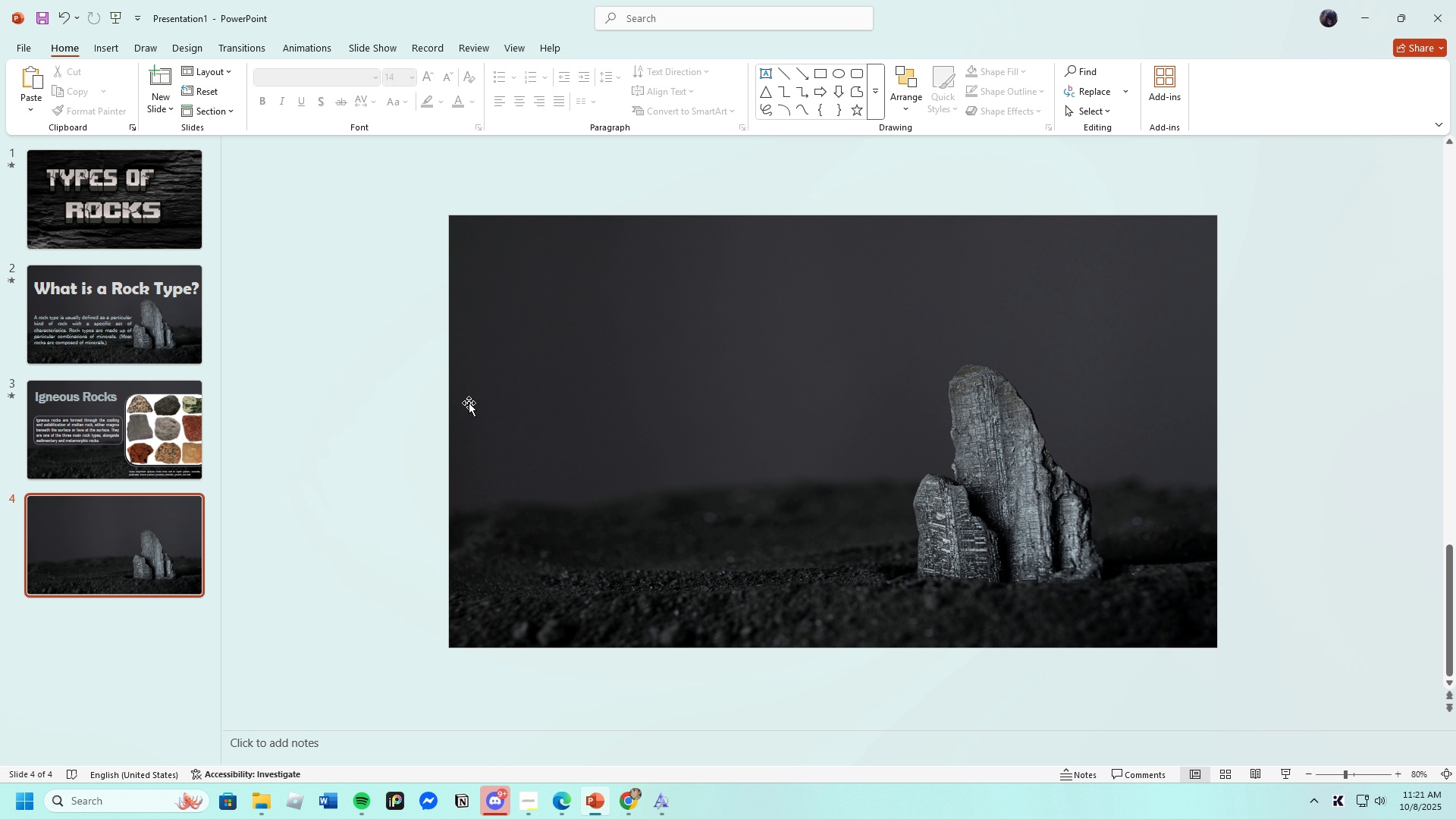 
wait(5.89)
 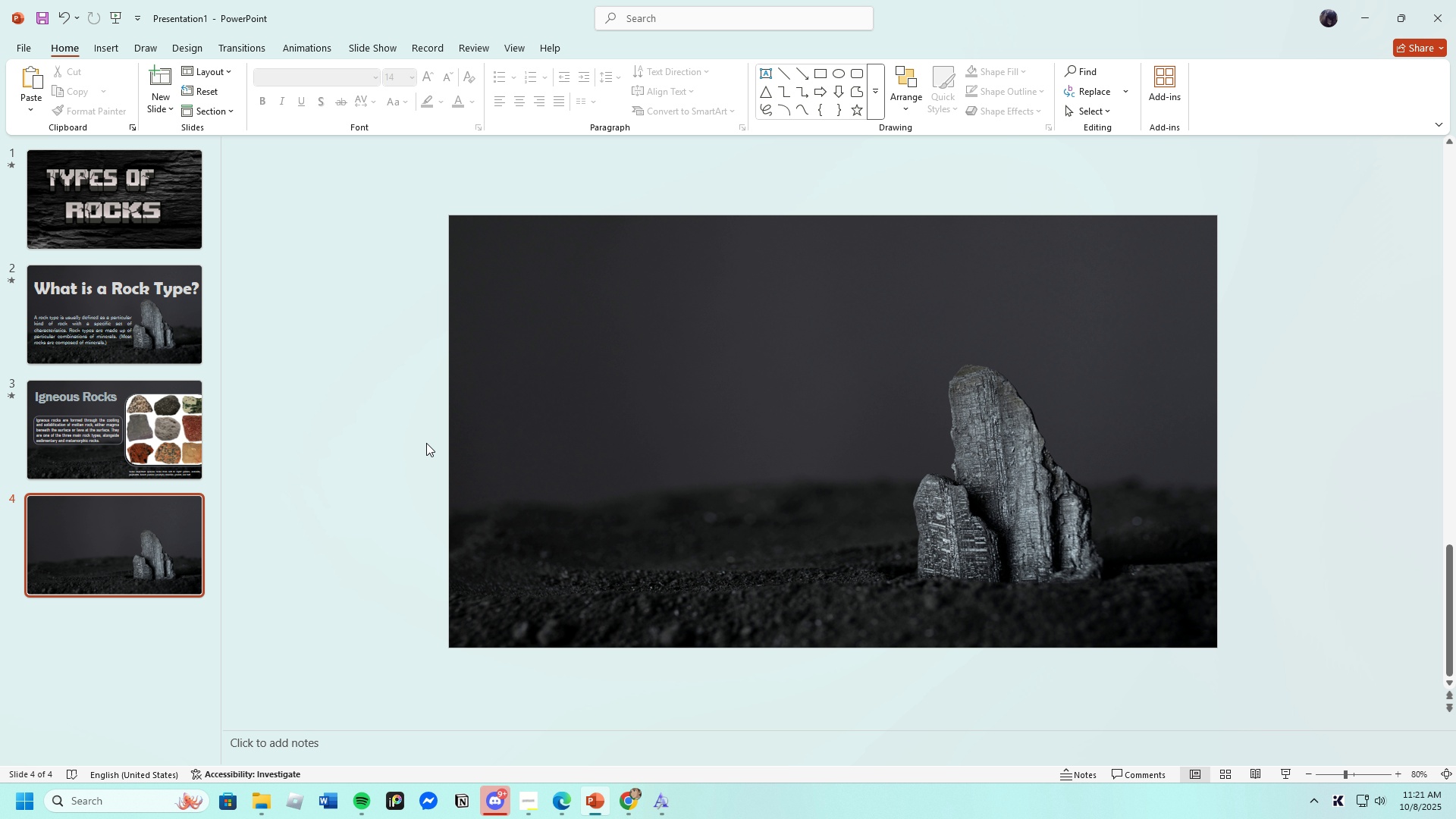 
left_click([324, 337])
 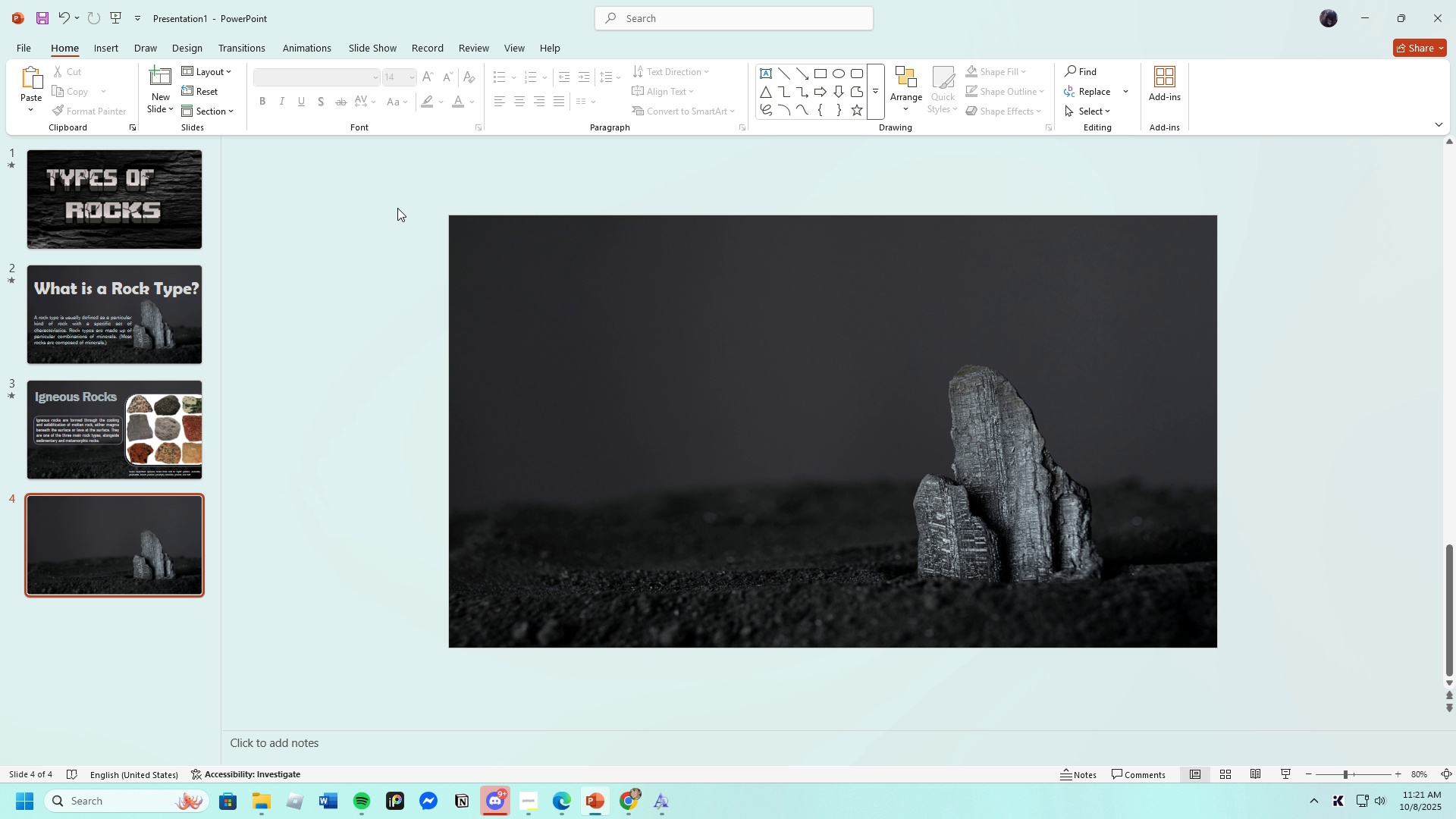 
left_click([108, 52])
 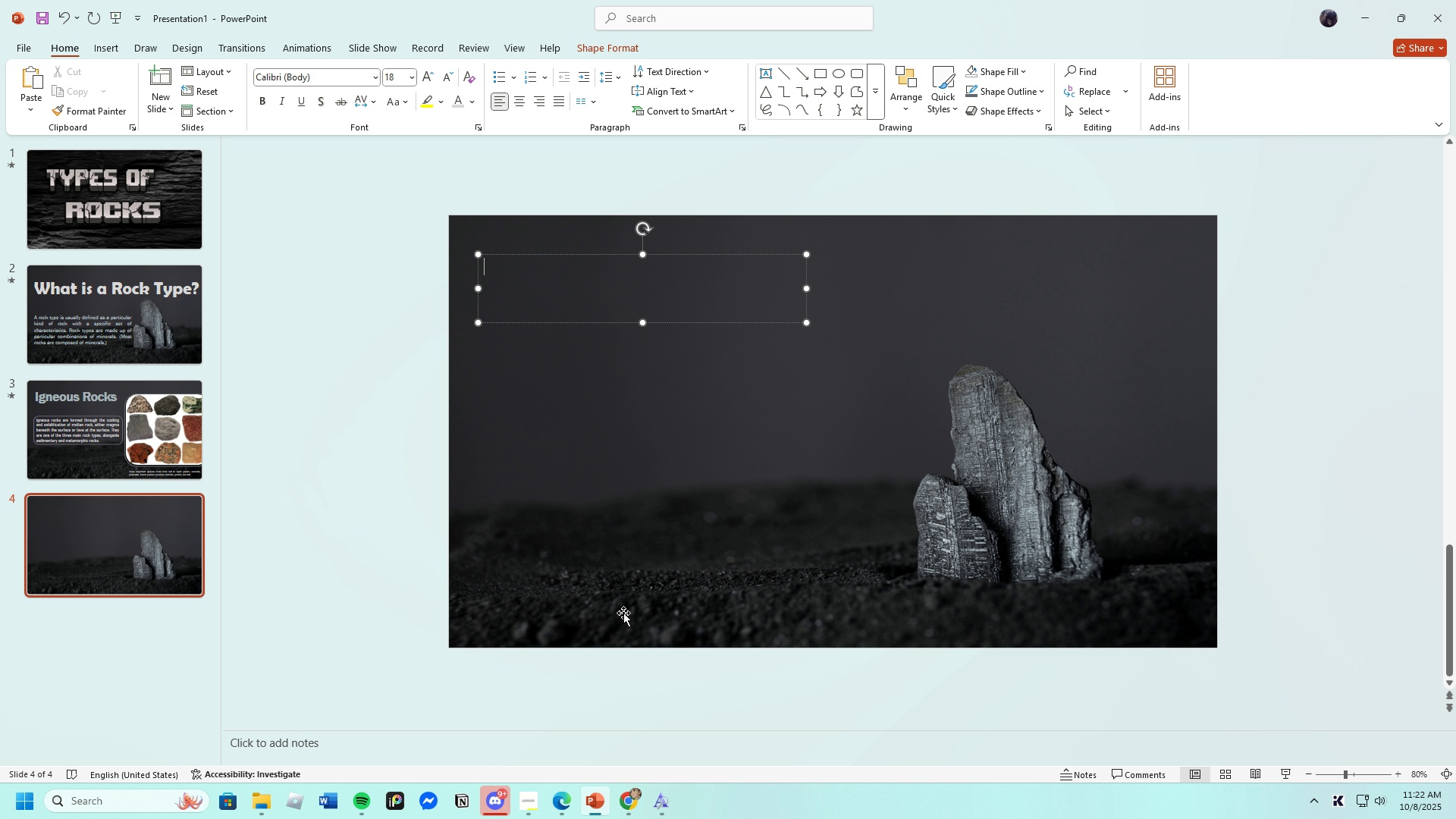 
wait(21.69)
 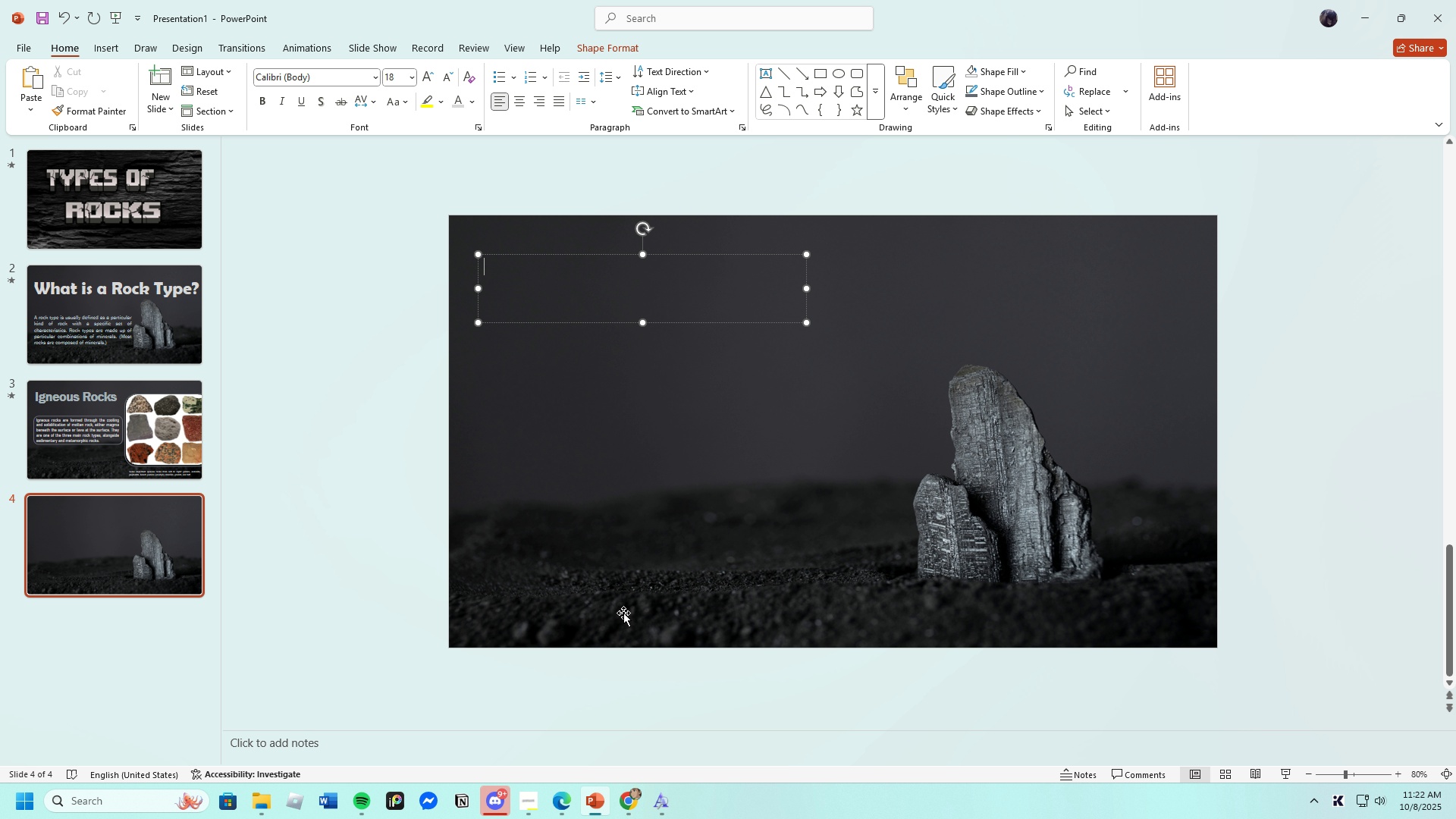 
mouse_move([689, 673])
 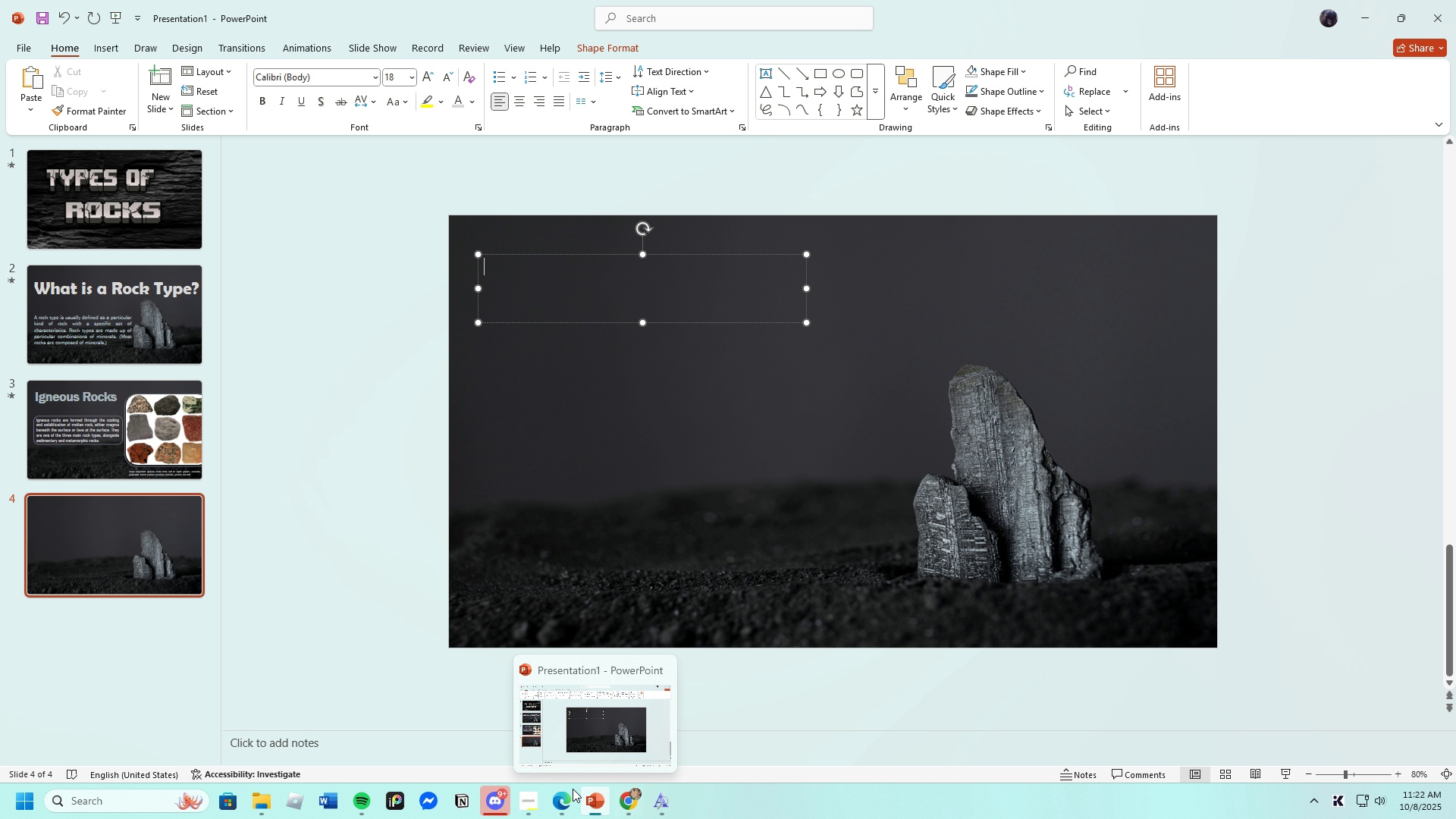 
left_click([567, 793])
 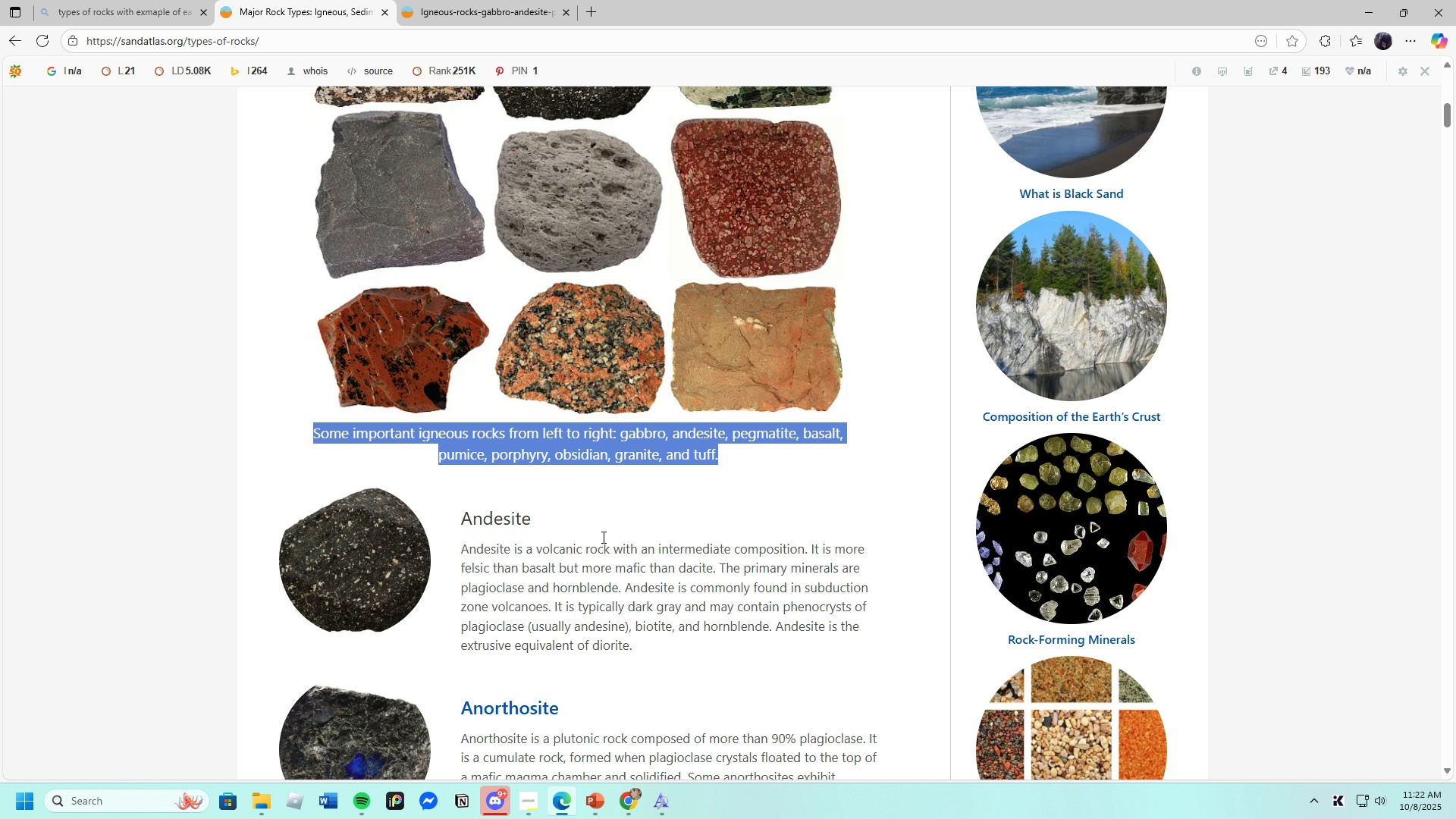 
scroll: coordinate [602, 482], scroll_direction: down, amount: 3.0
 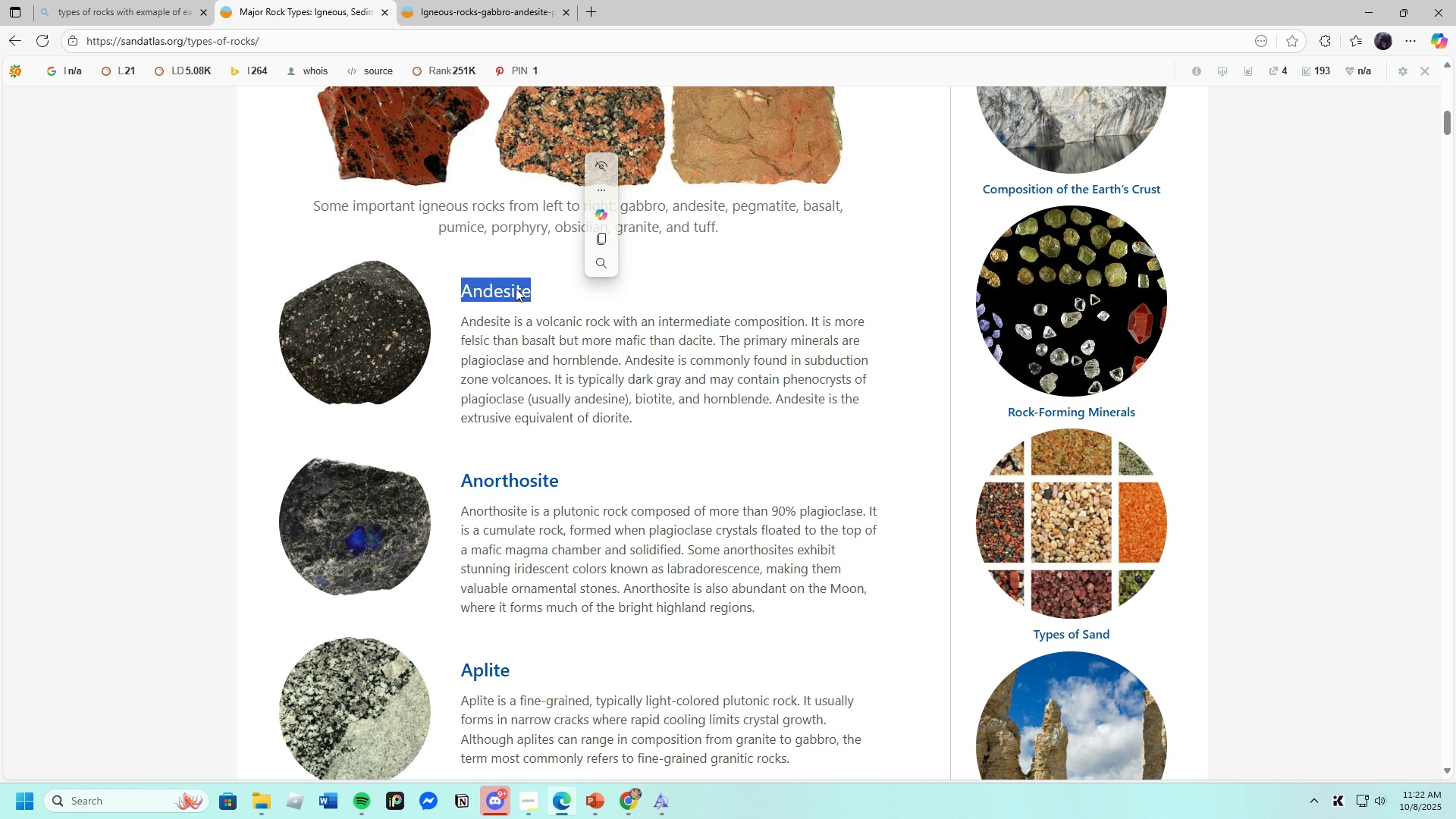 
left_click([551, 302])
 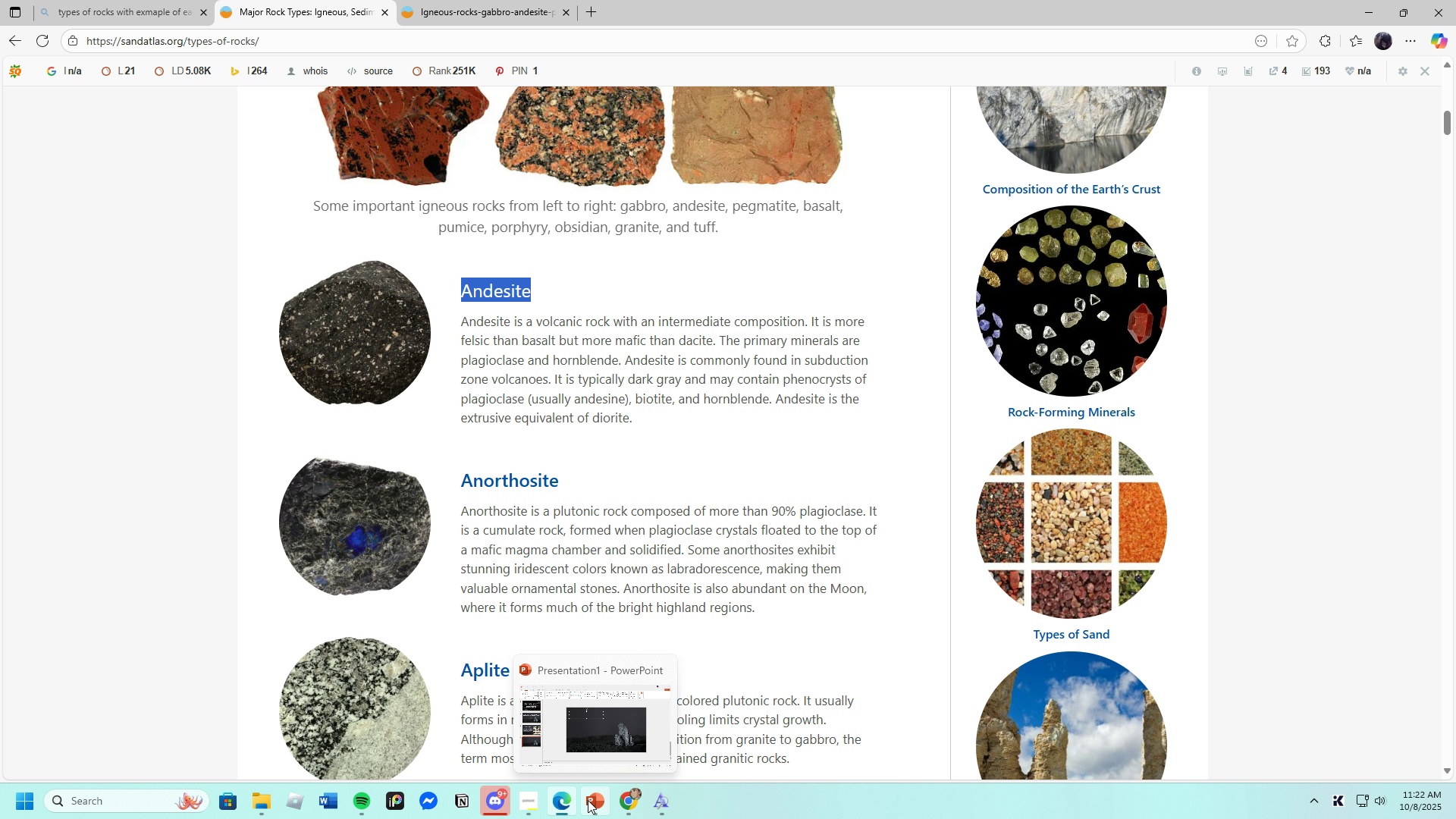 
left_click([588, 800])